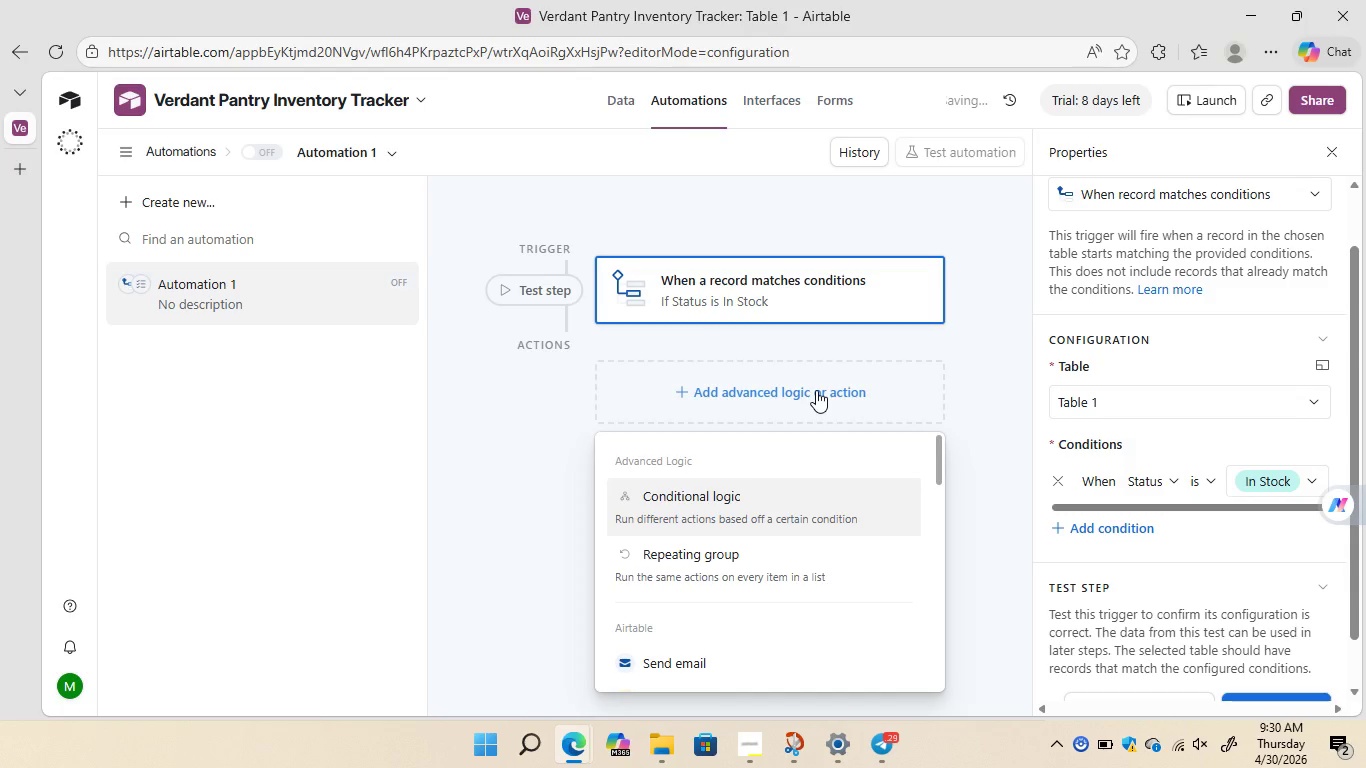 
mouse_move([726, 550])
 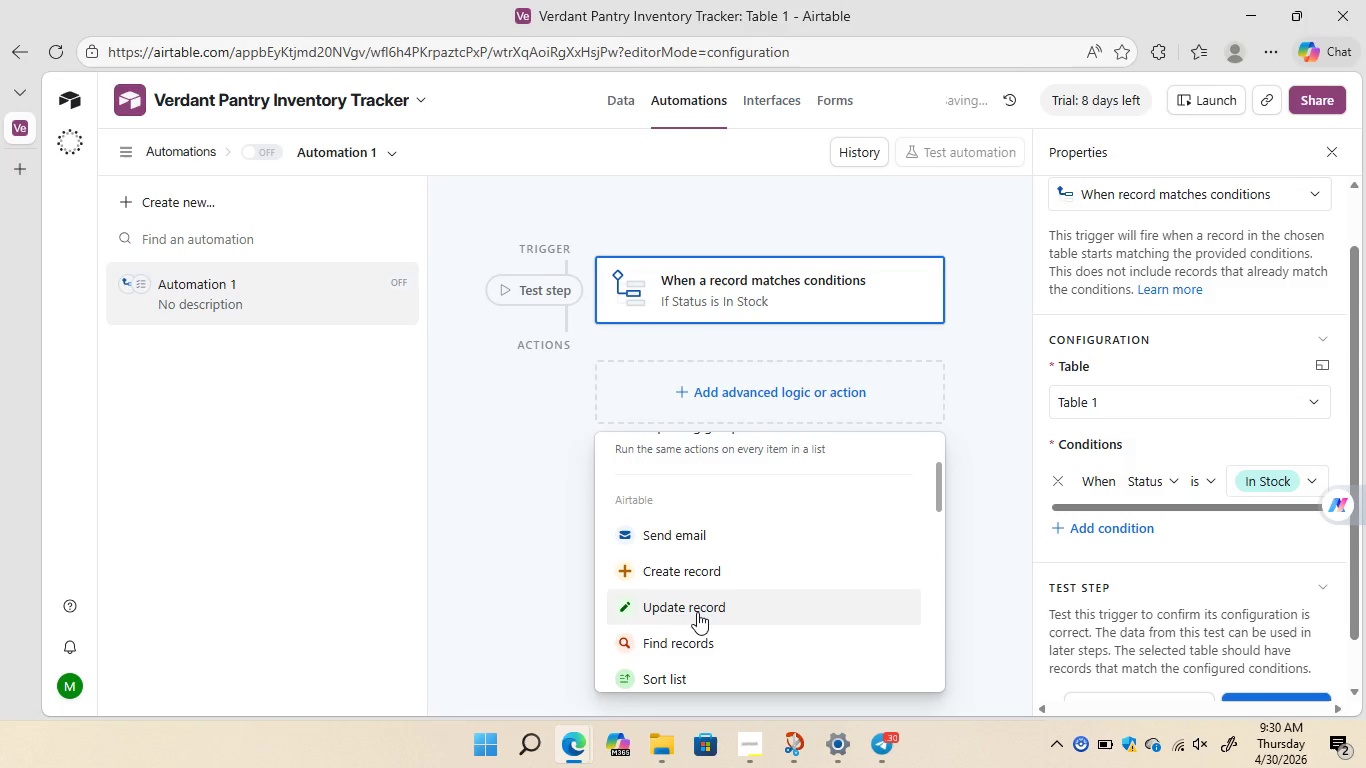 
left_click([697, 612])
 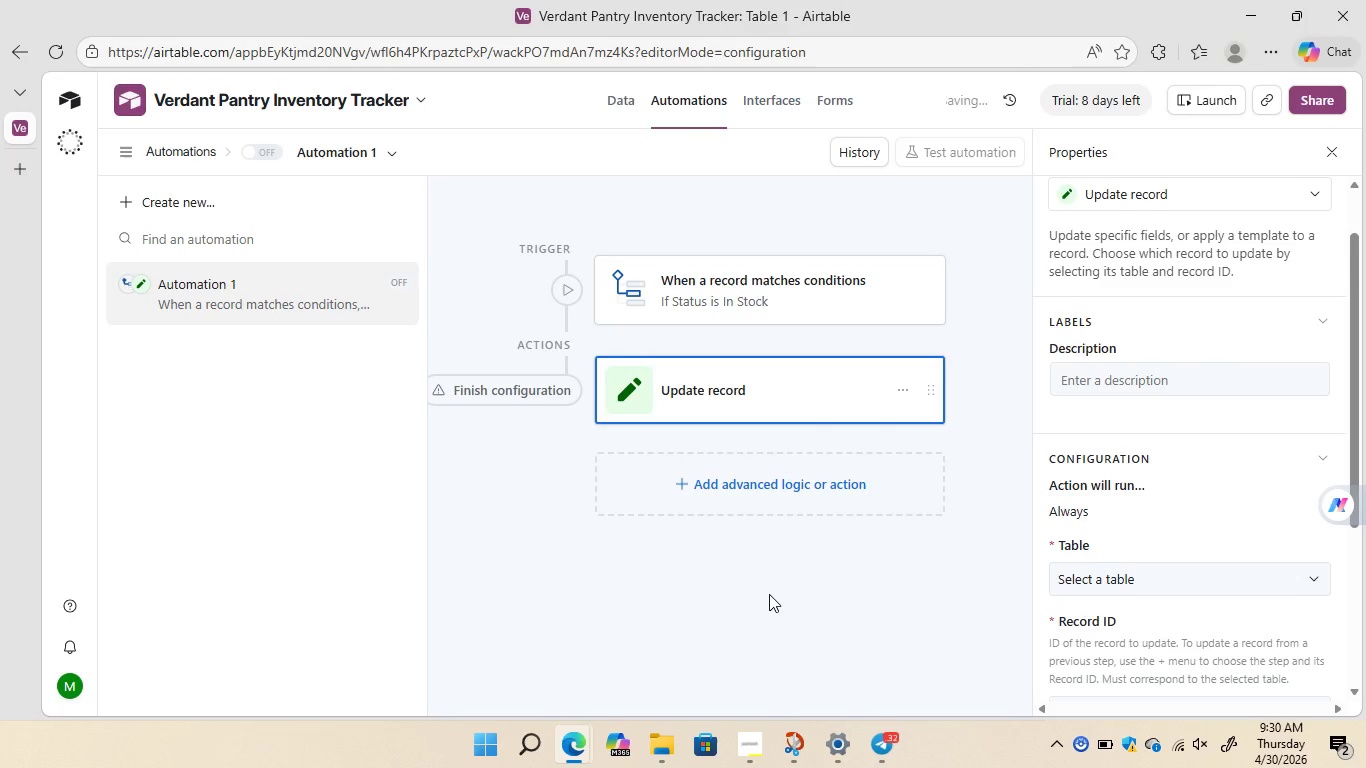 
wait(12.39)
 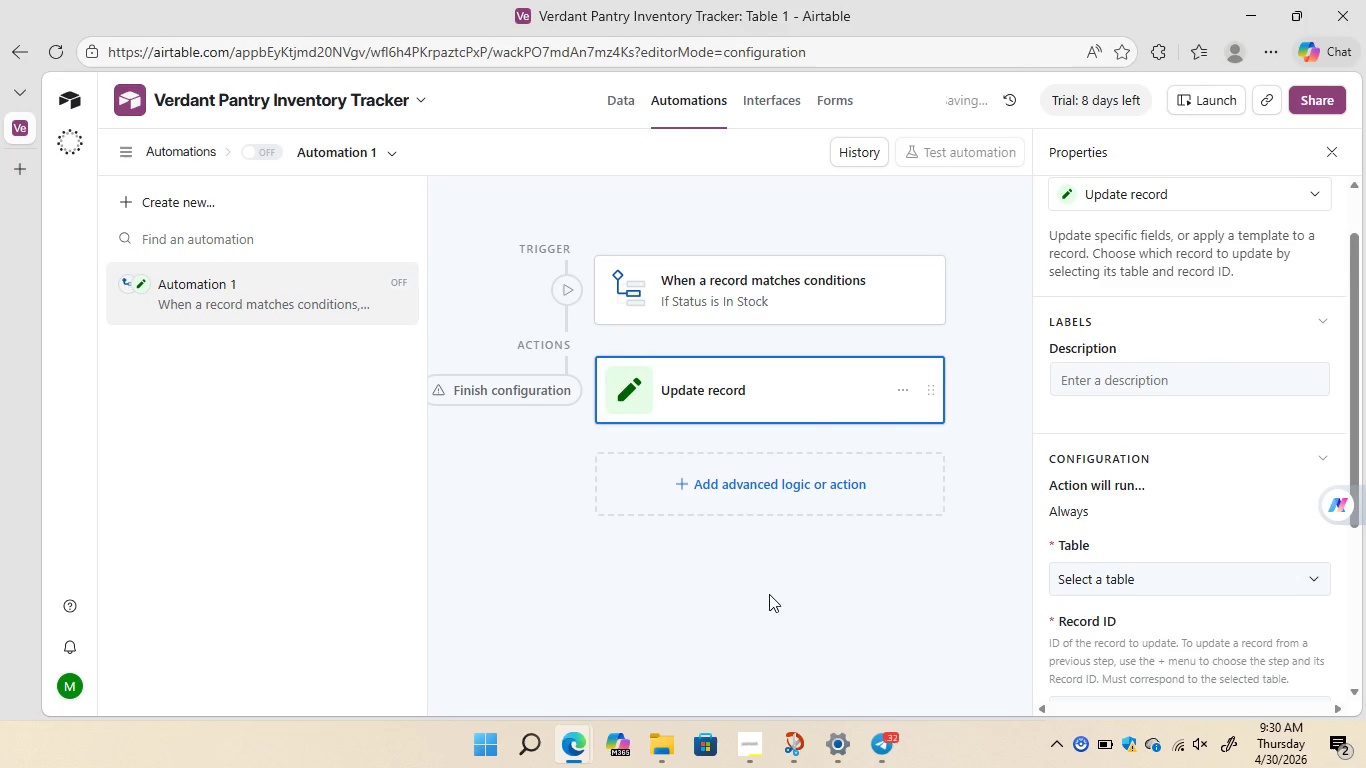 
mouse_move([1112, 537])
 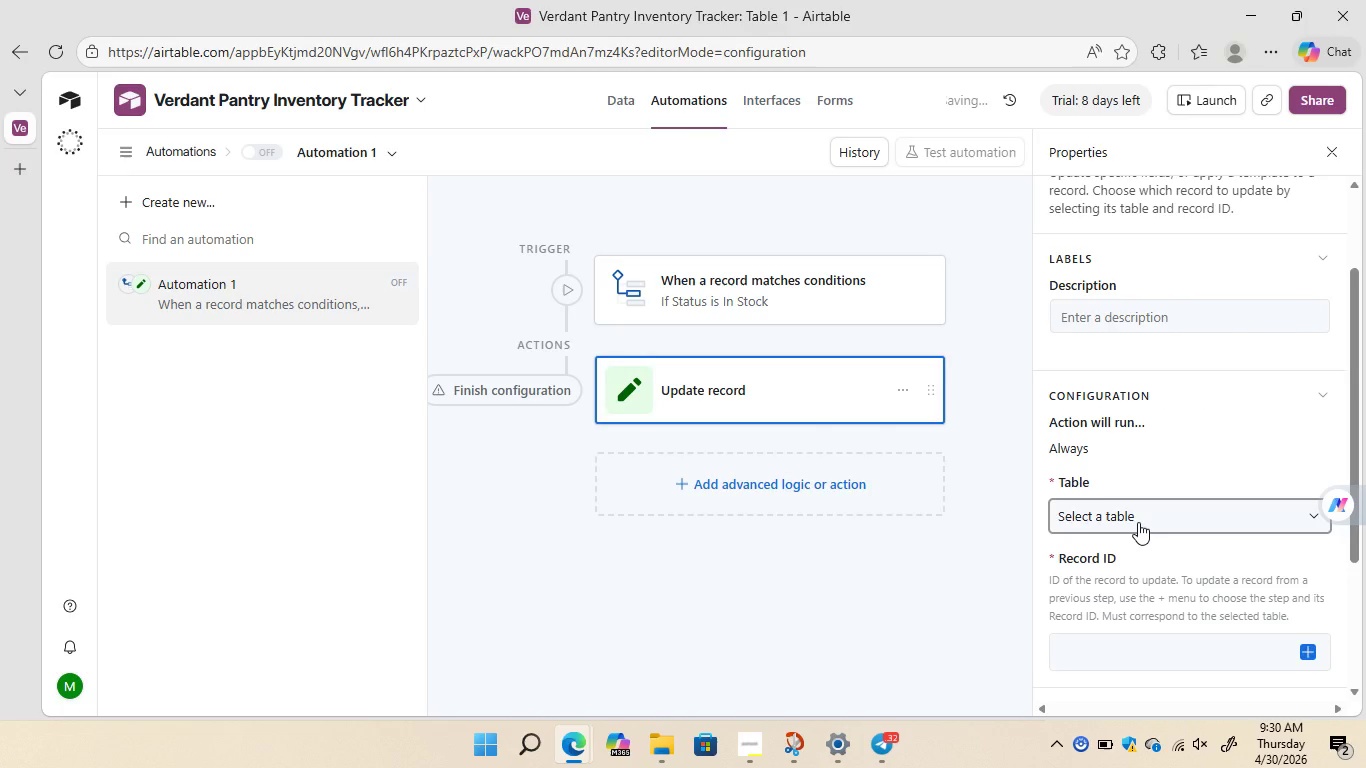 
left_click([1138, 522])
 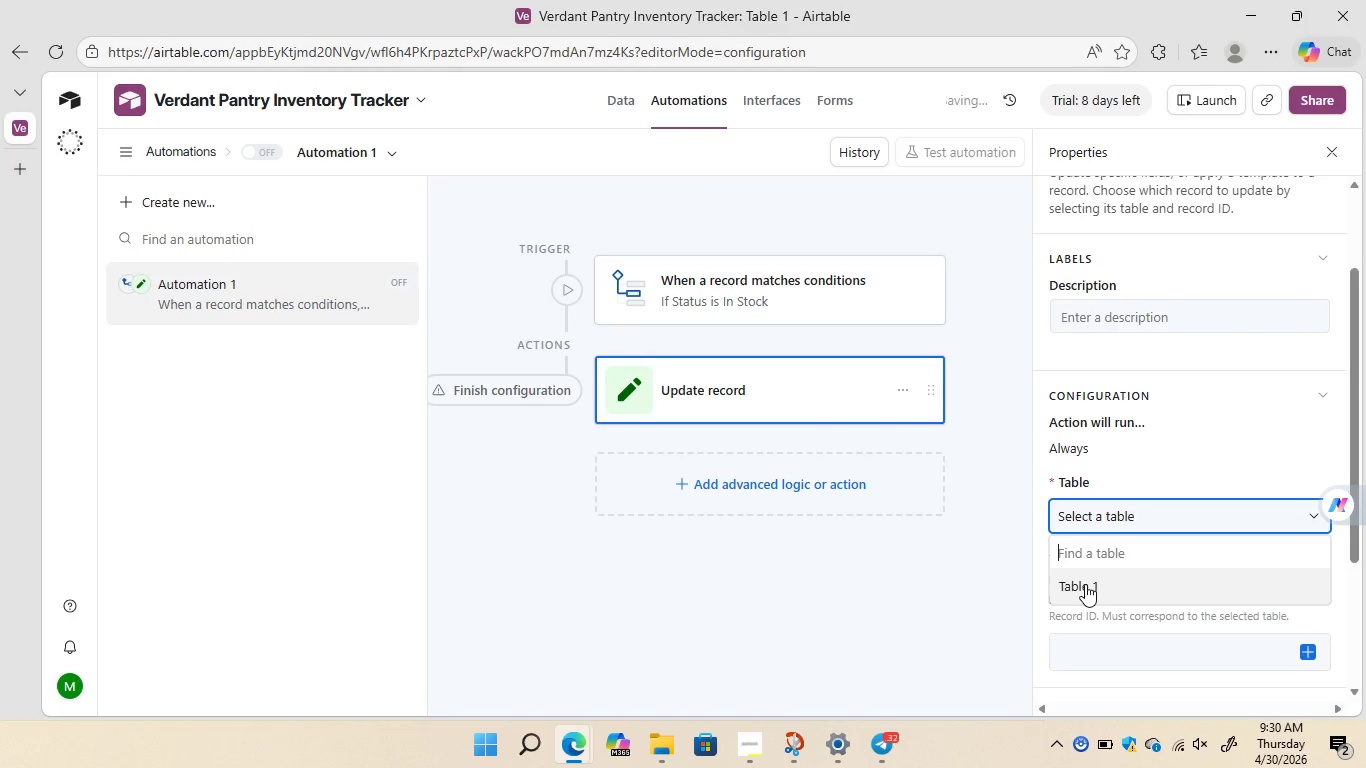 
left_click([1085, 584])
 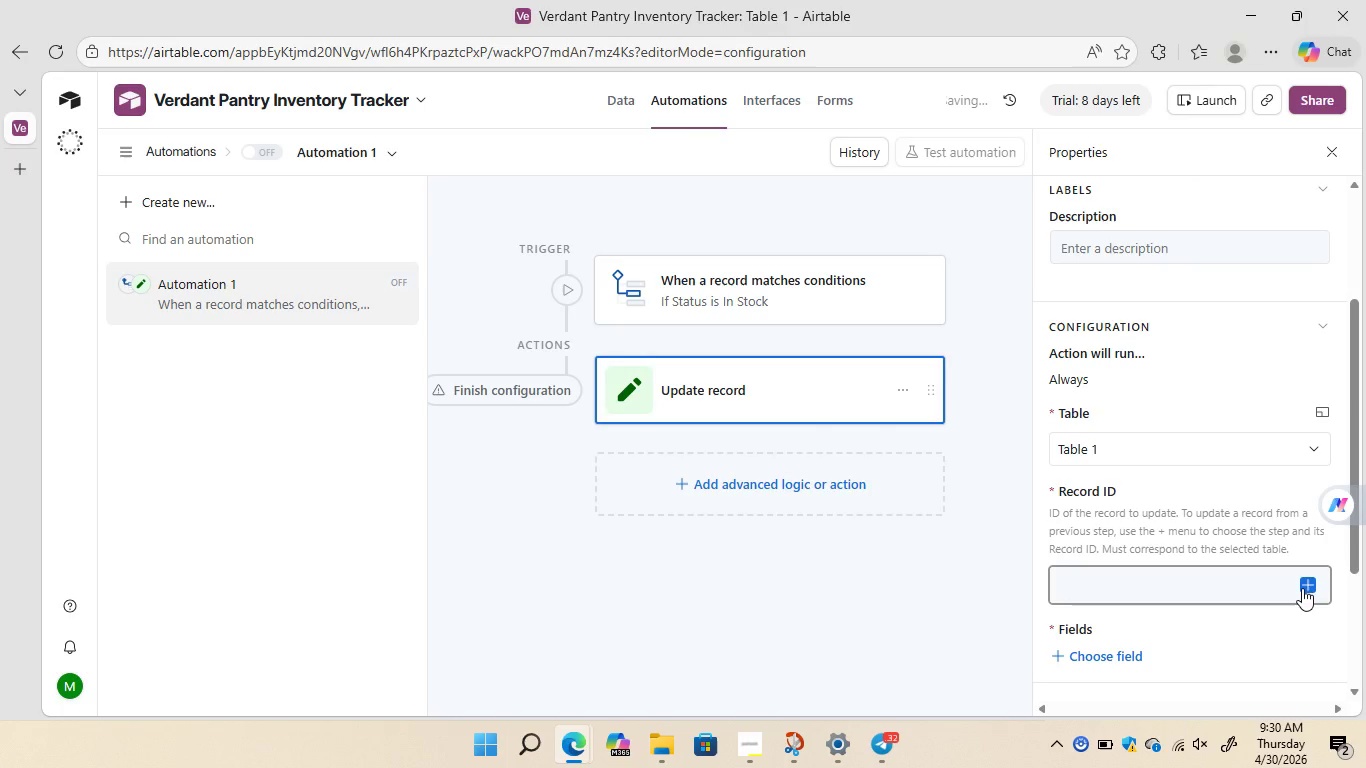 
left_click([1302, 586])
 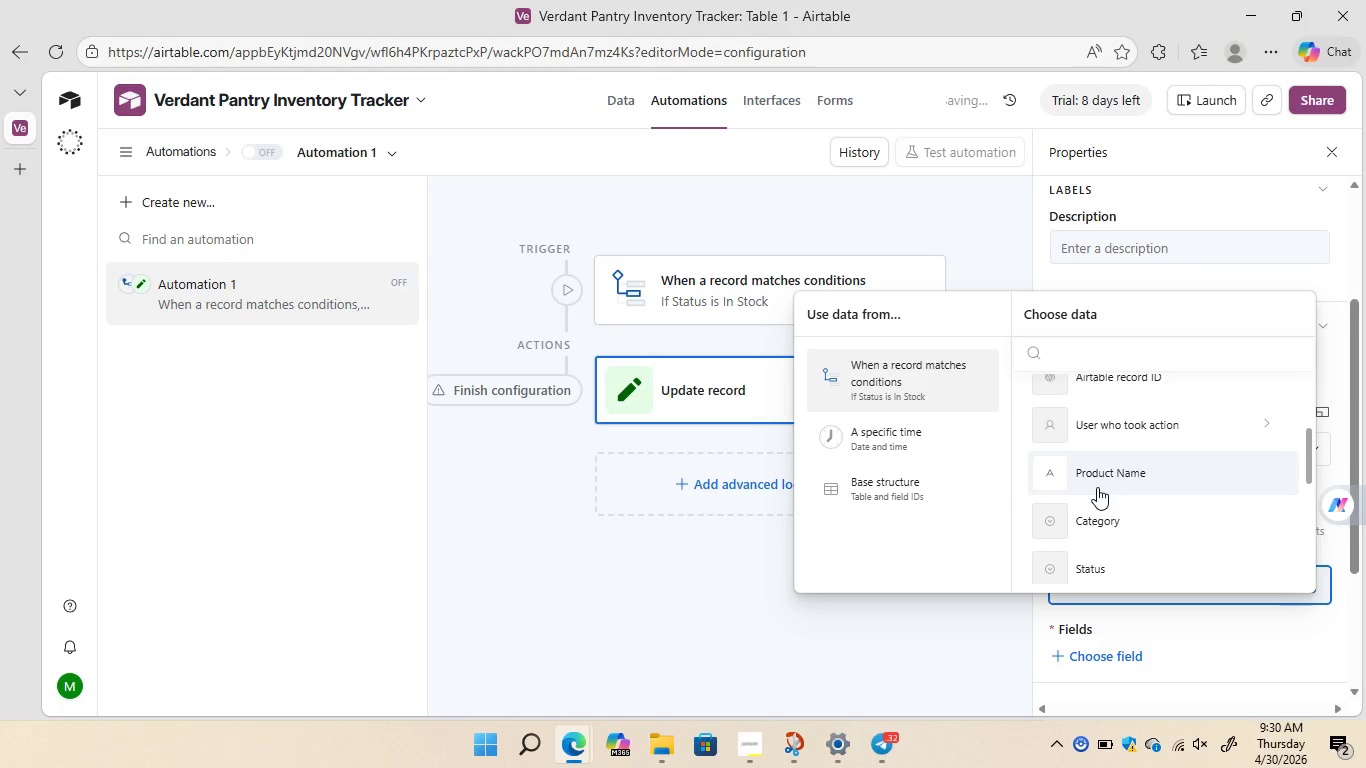 
wait(11.36)
 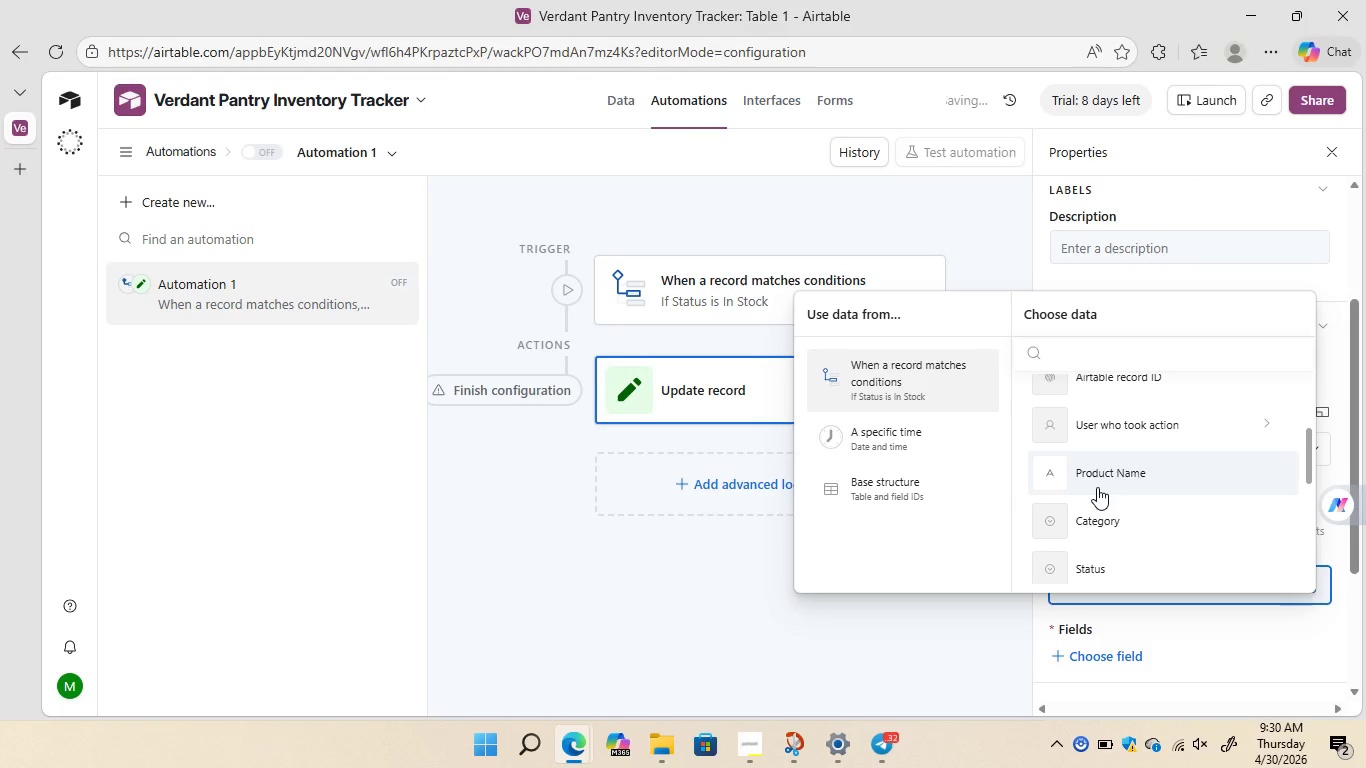 
mouse_move([1118, 489])
 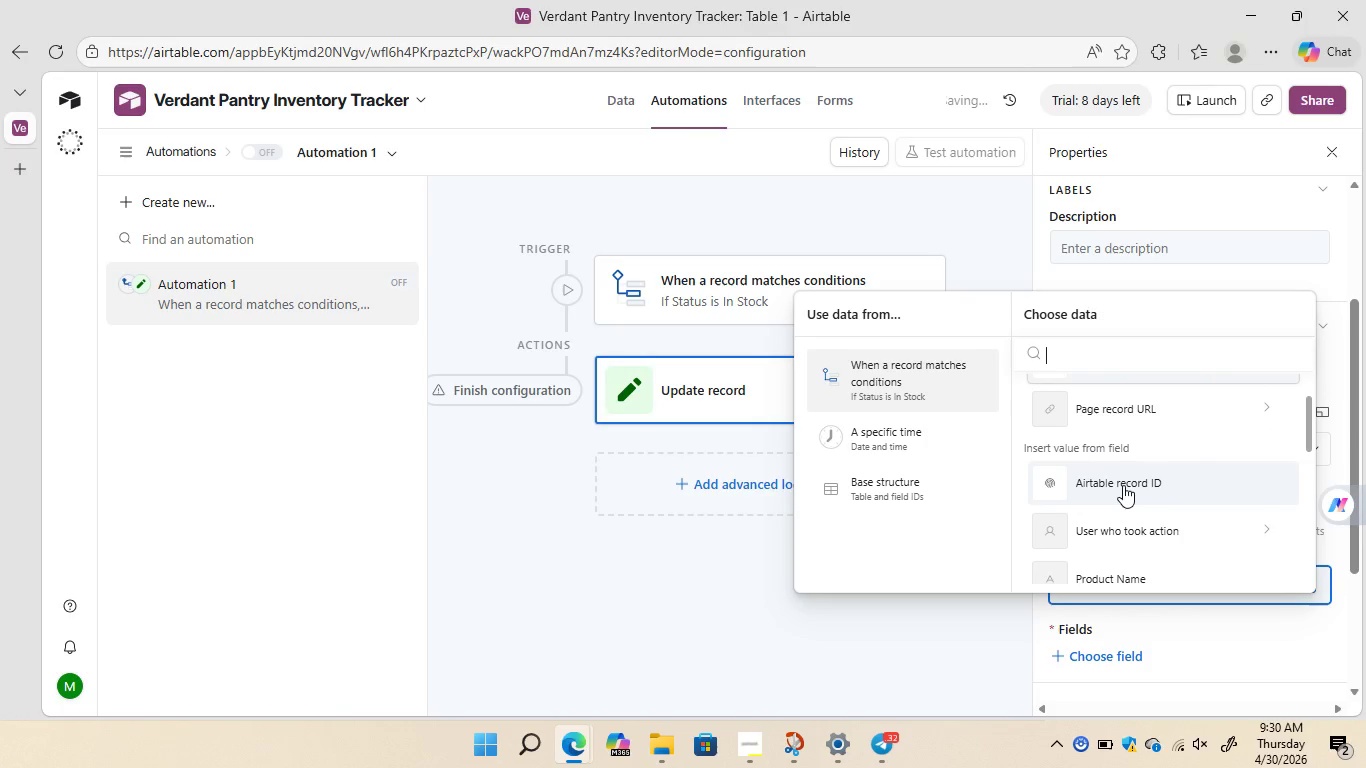 
left_click([1123, 485])
 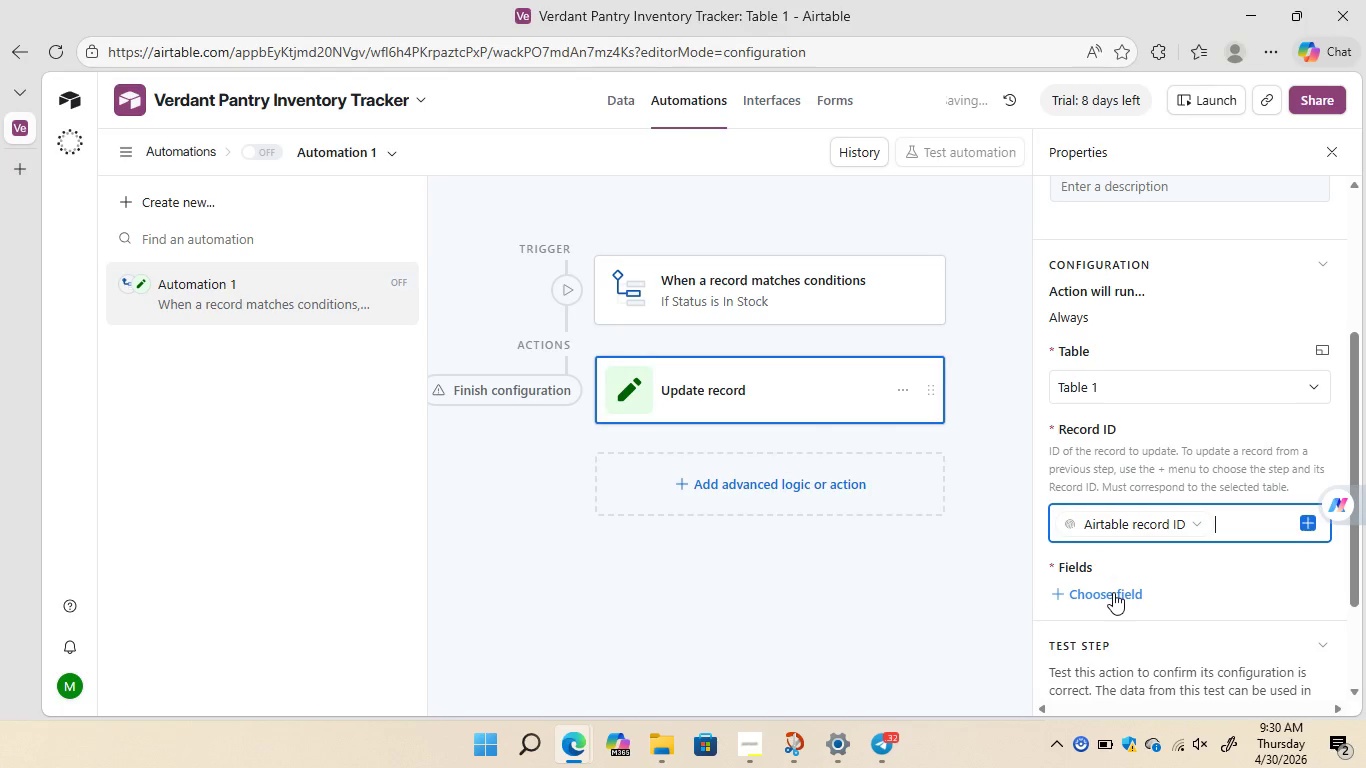 
wait(6.01)
 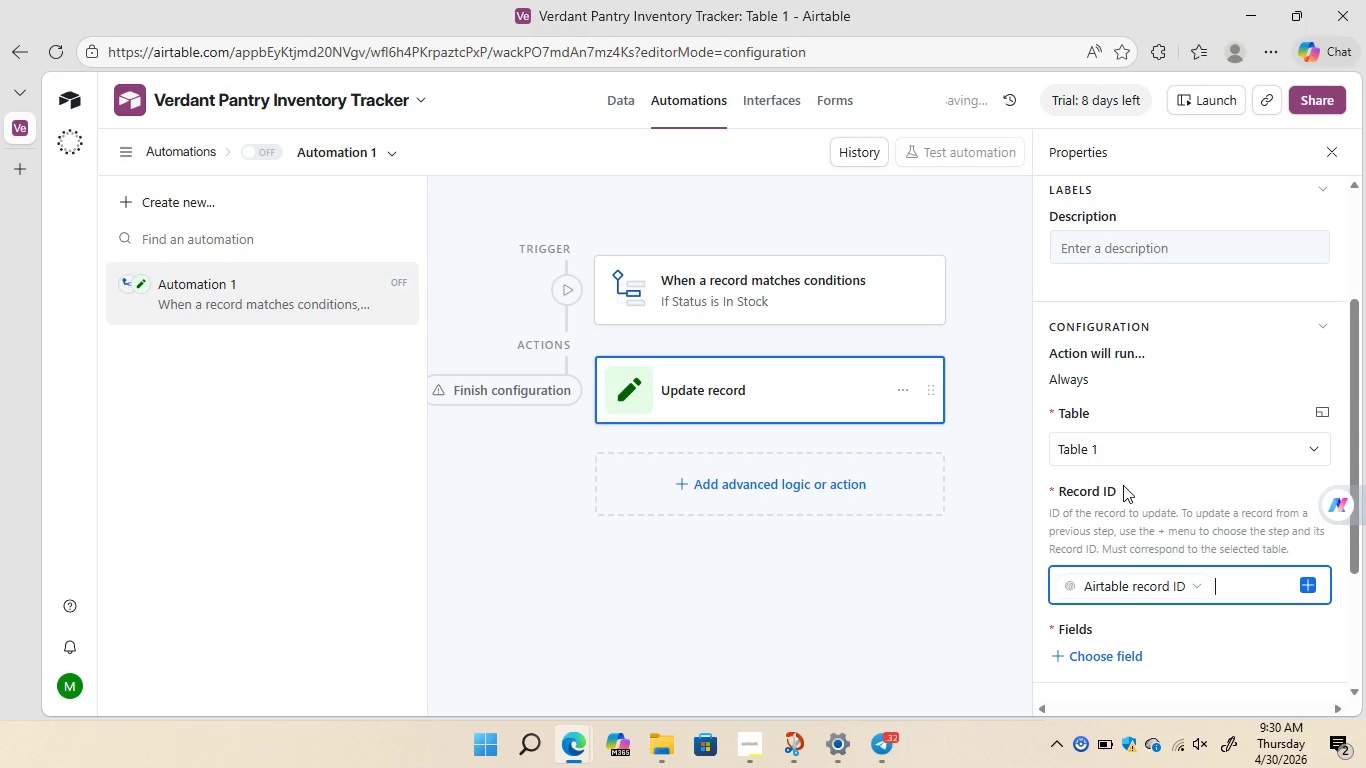 
left_click([1113, 592])
 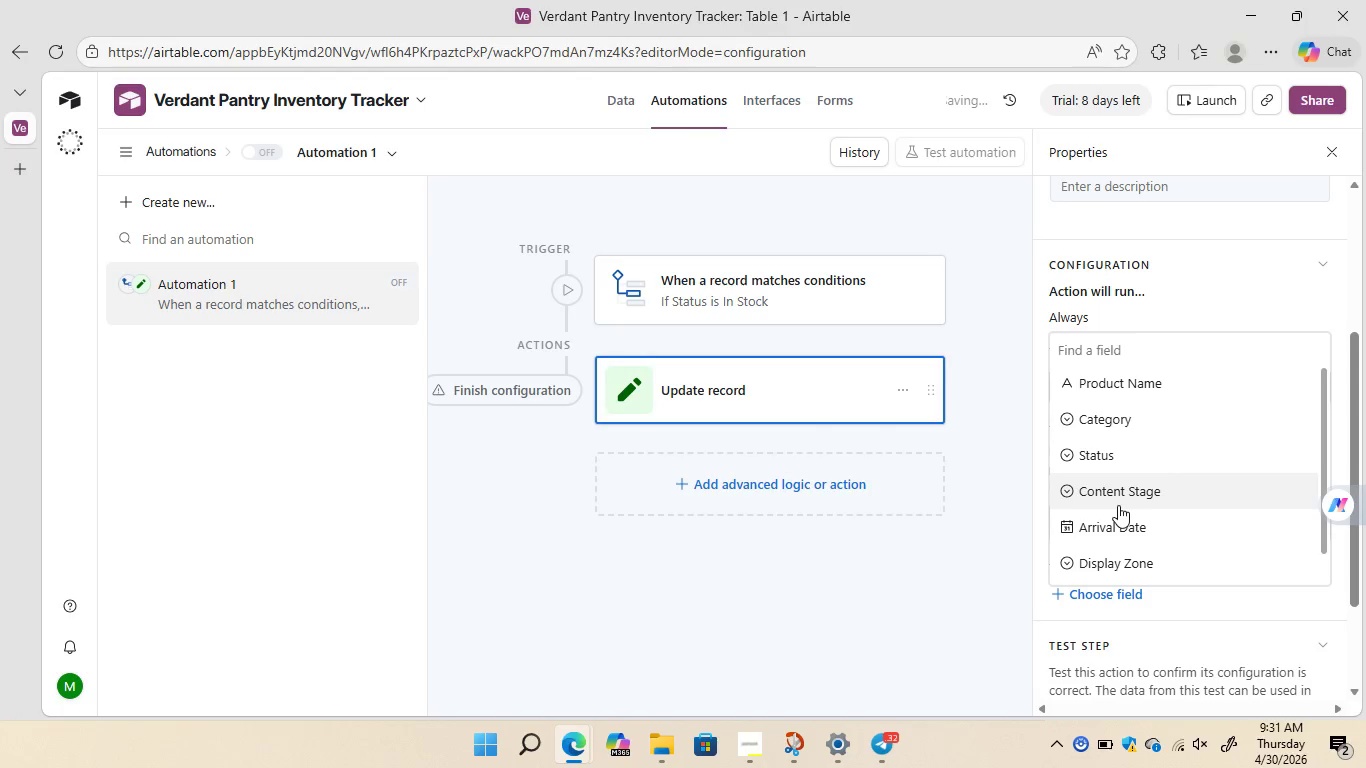 
left_click([1118, 505])
 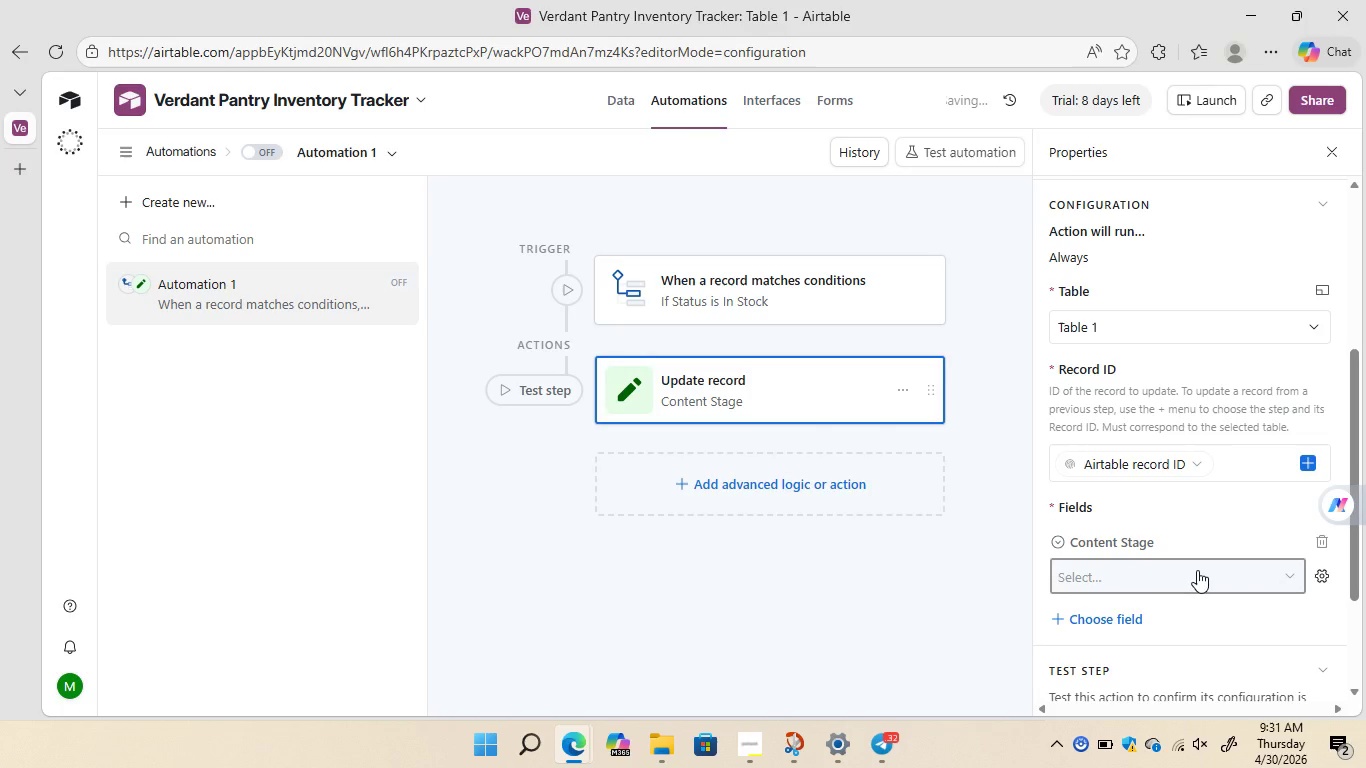 
wait(11.38)
 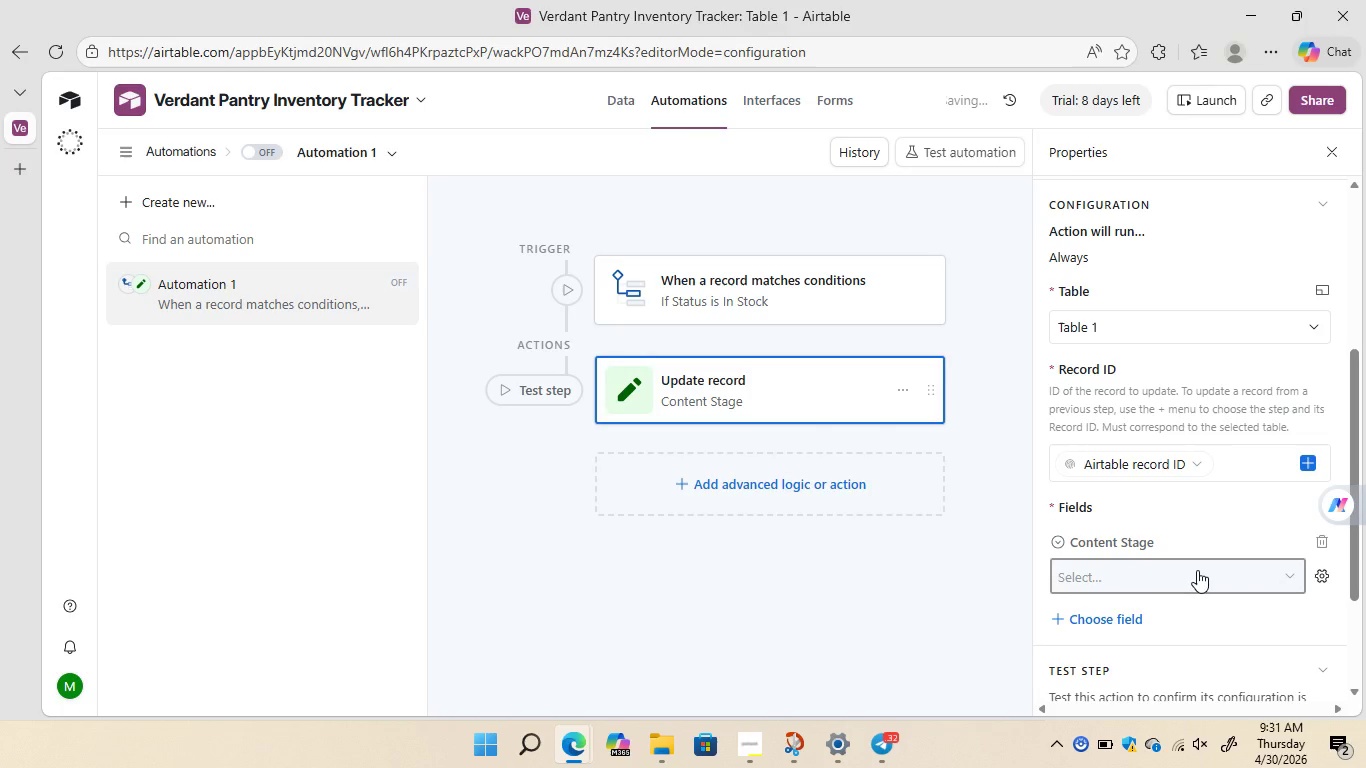 
left_click([1285, 580])
 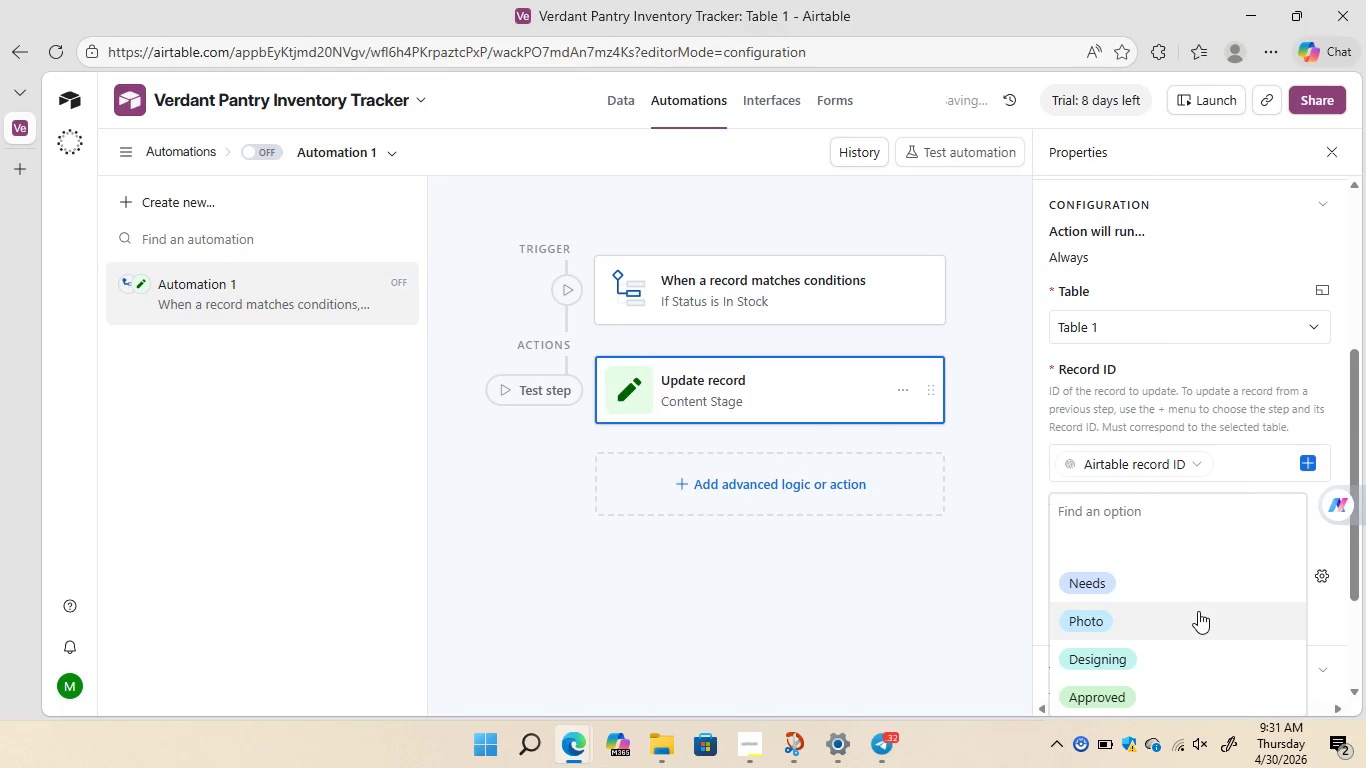 
wait(10.94)
 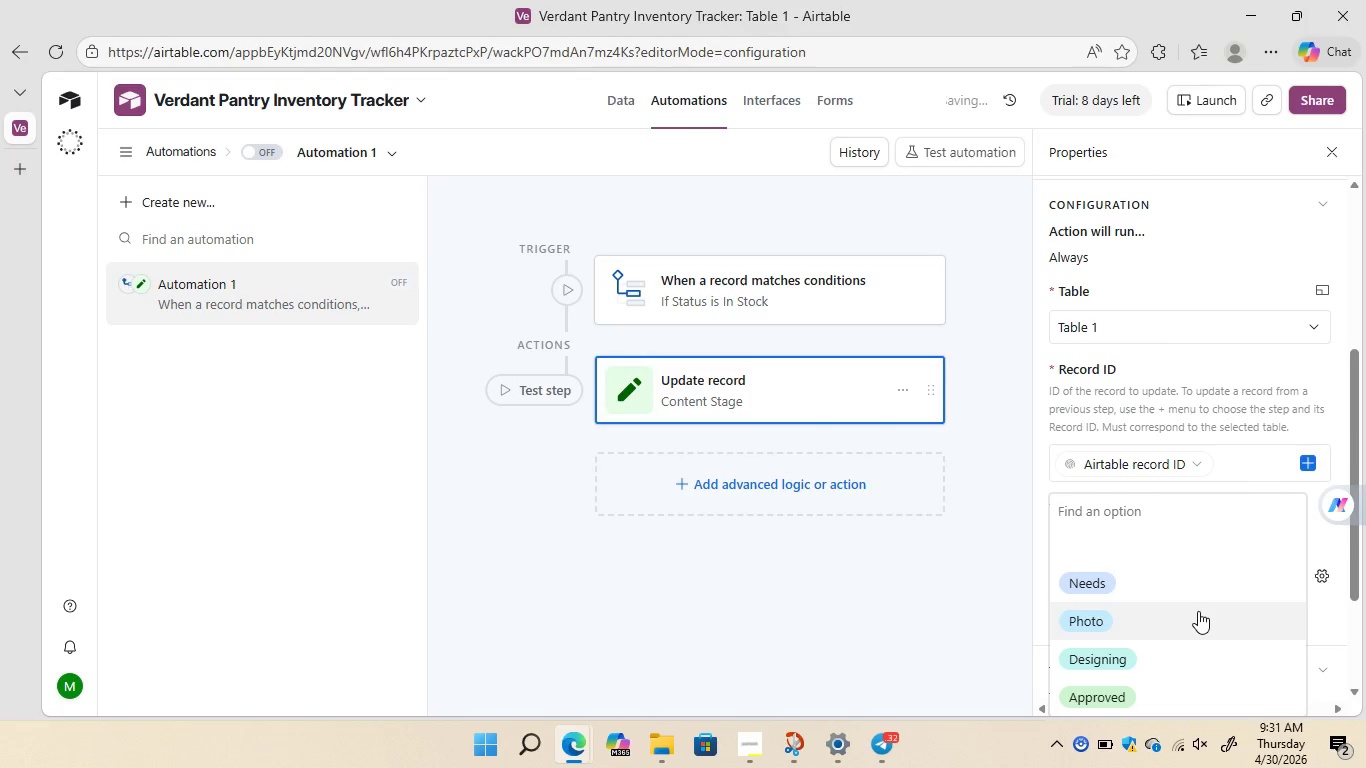 
left_click([1198, 611])
 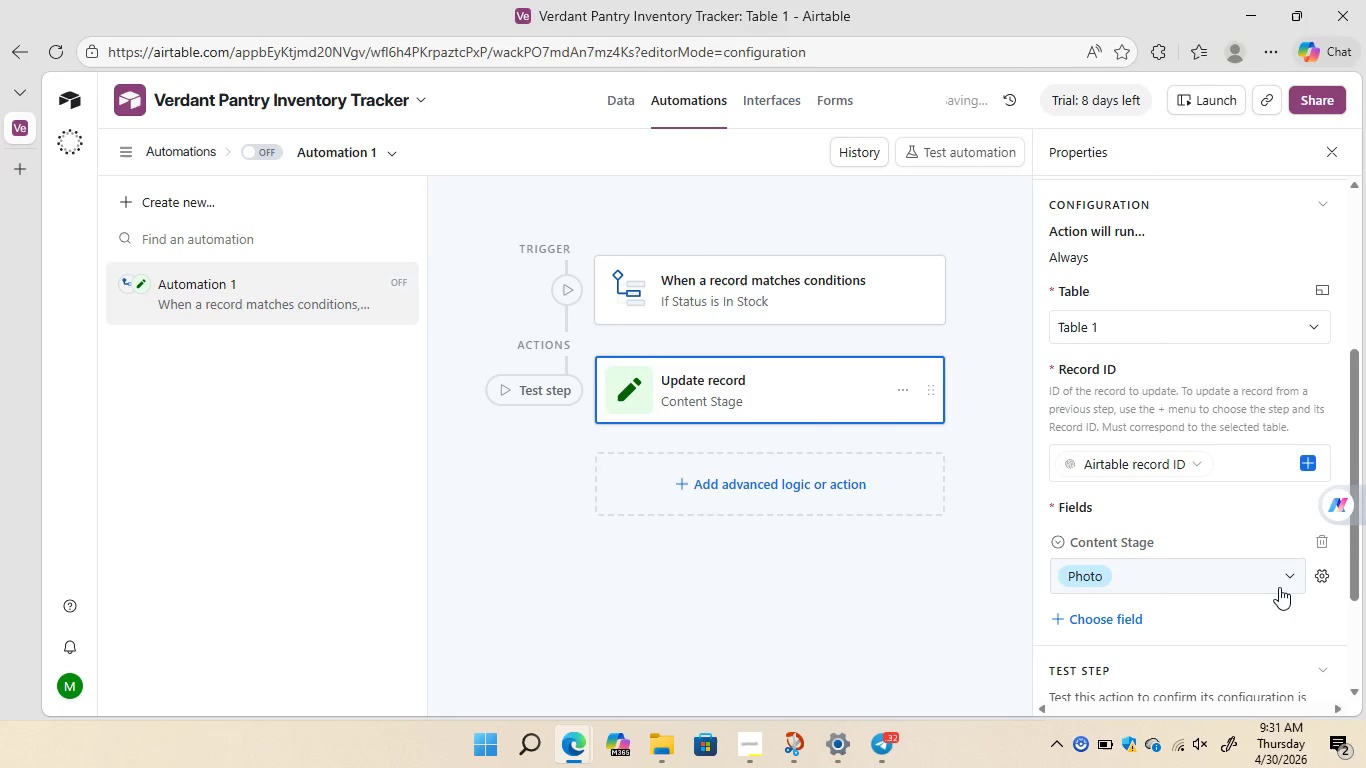 
left_click([1279, 587])
 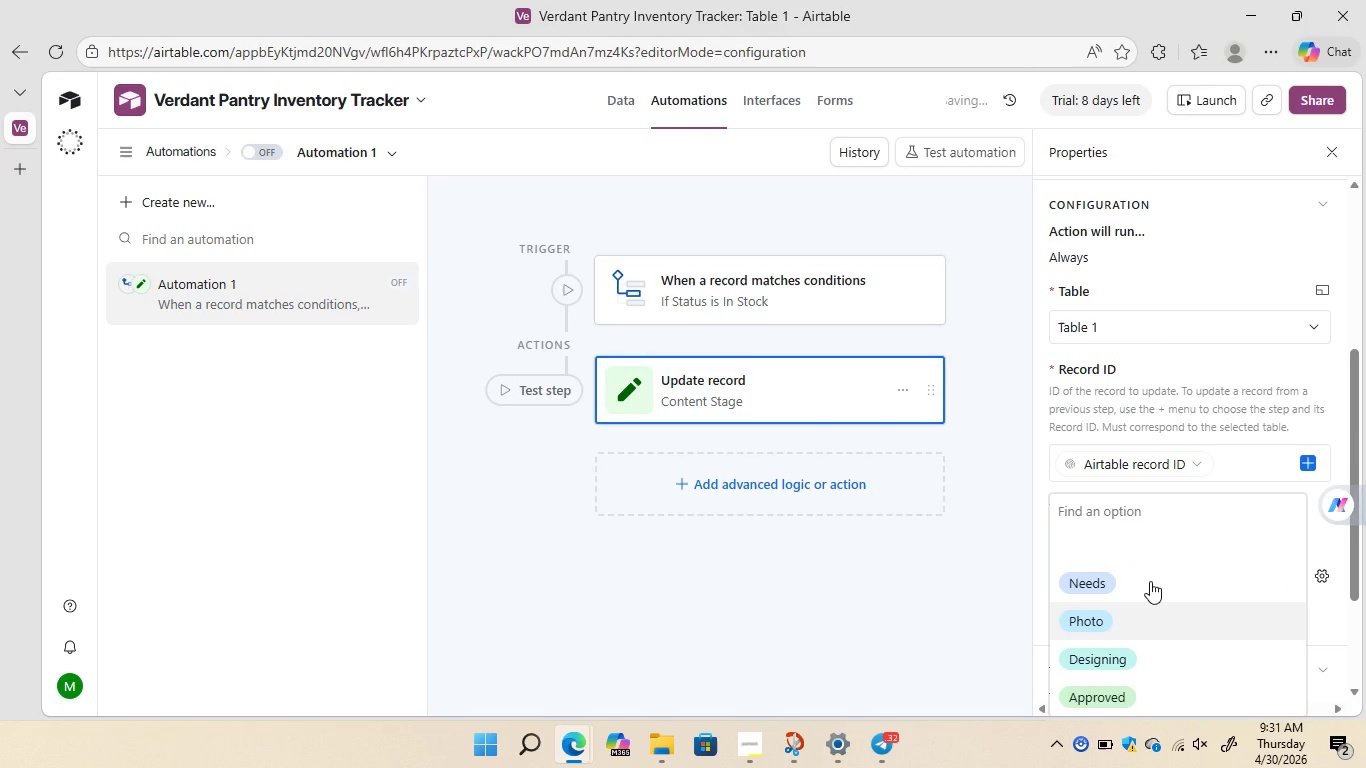 
left_click([1150, 581])
 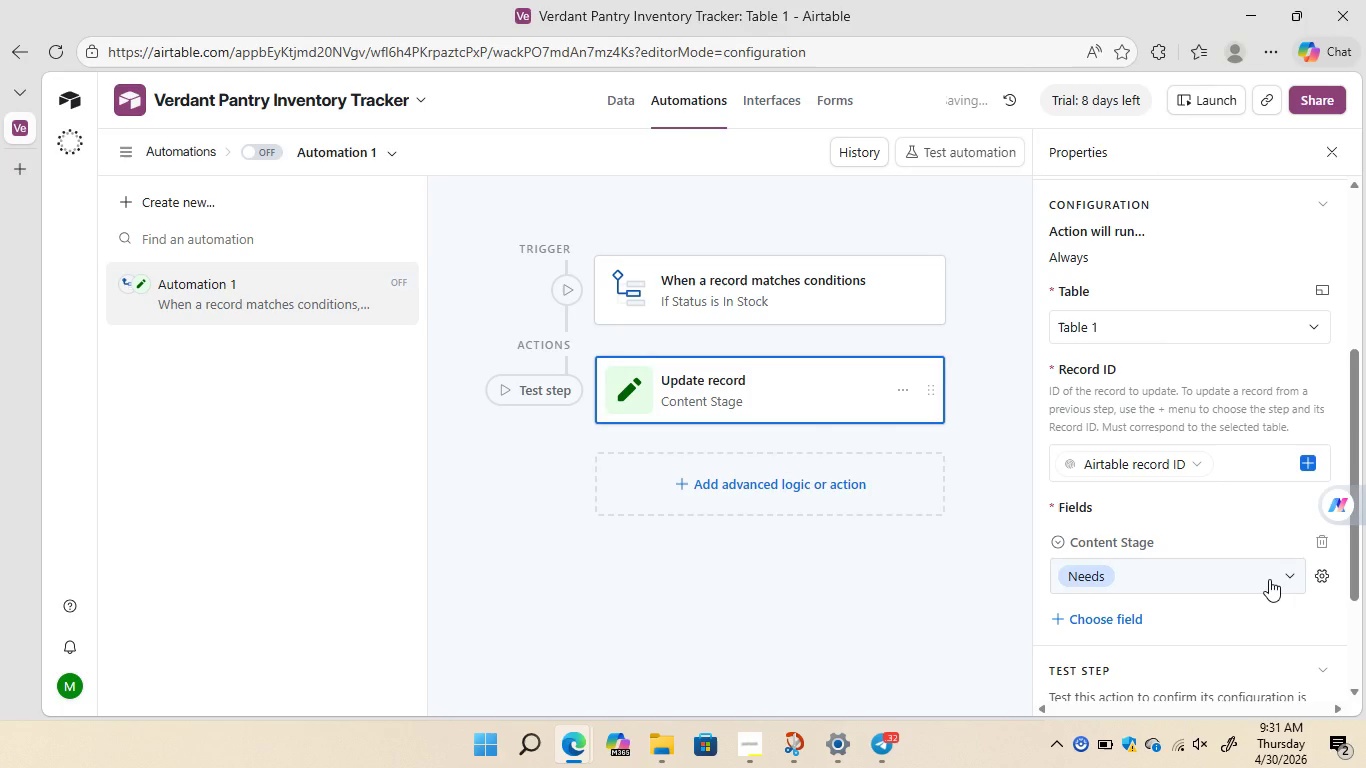 
left_click([1269, 579])
 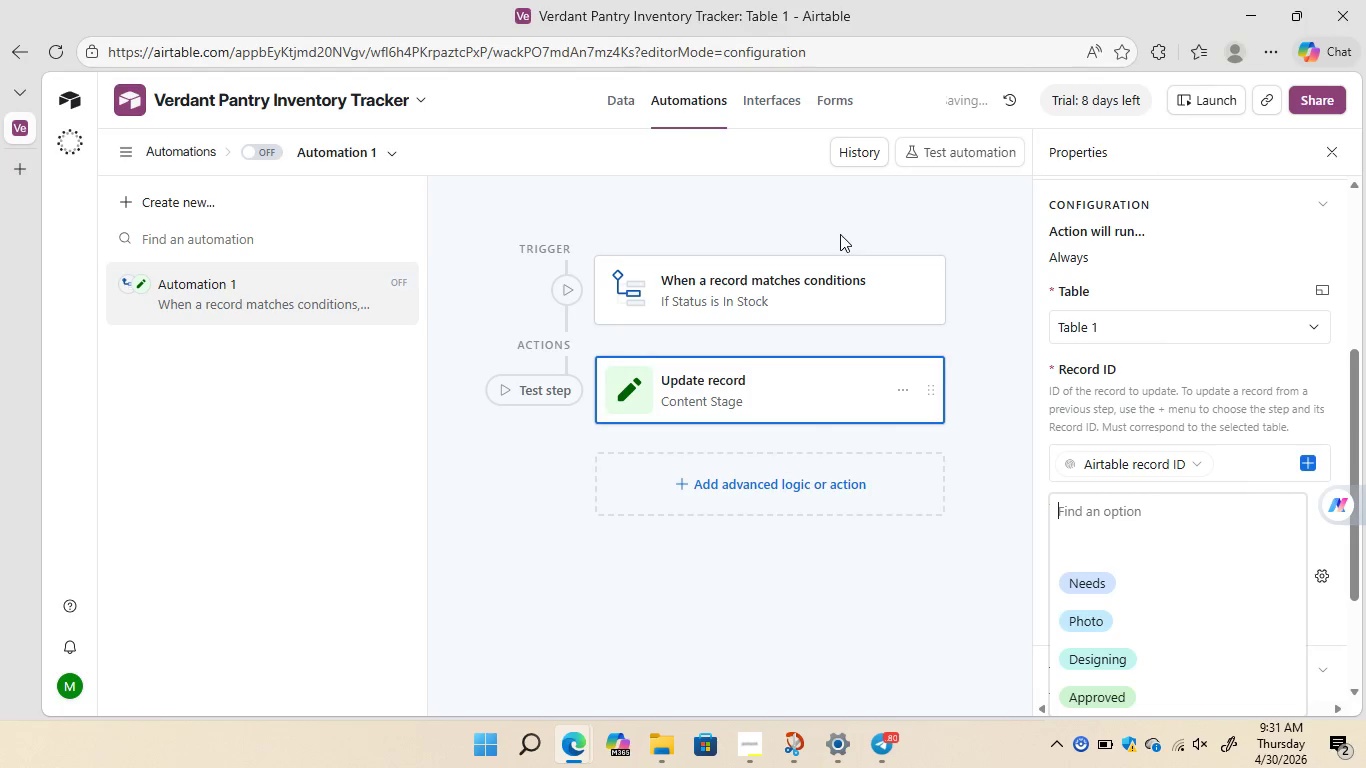 
wait(24.33)
 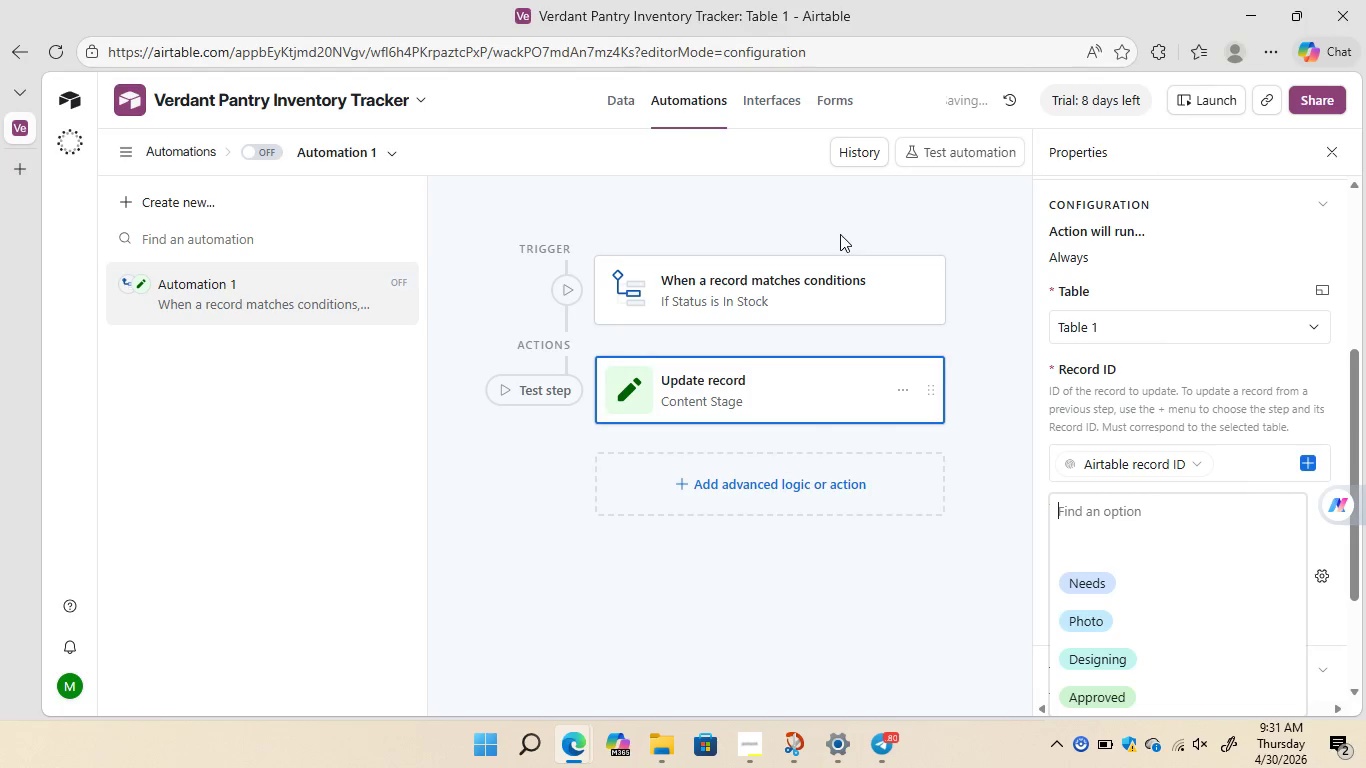 
left_click([617, 109])
 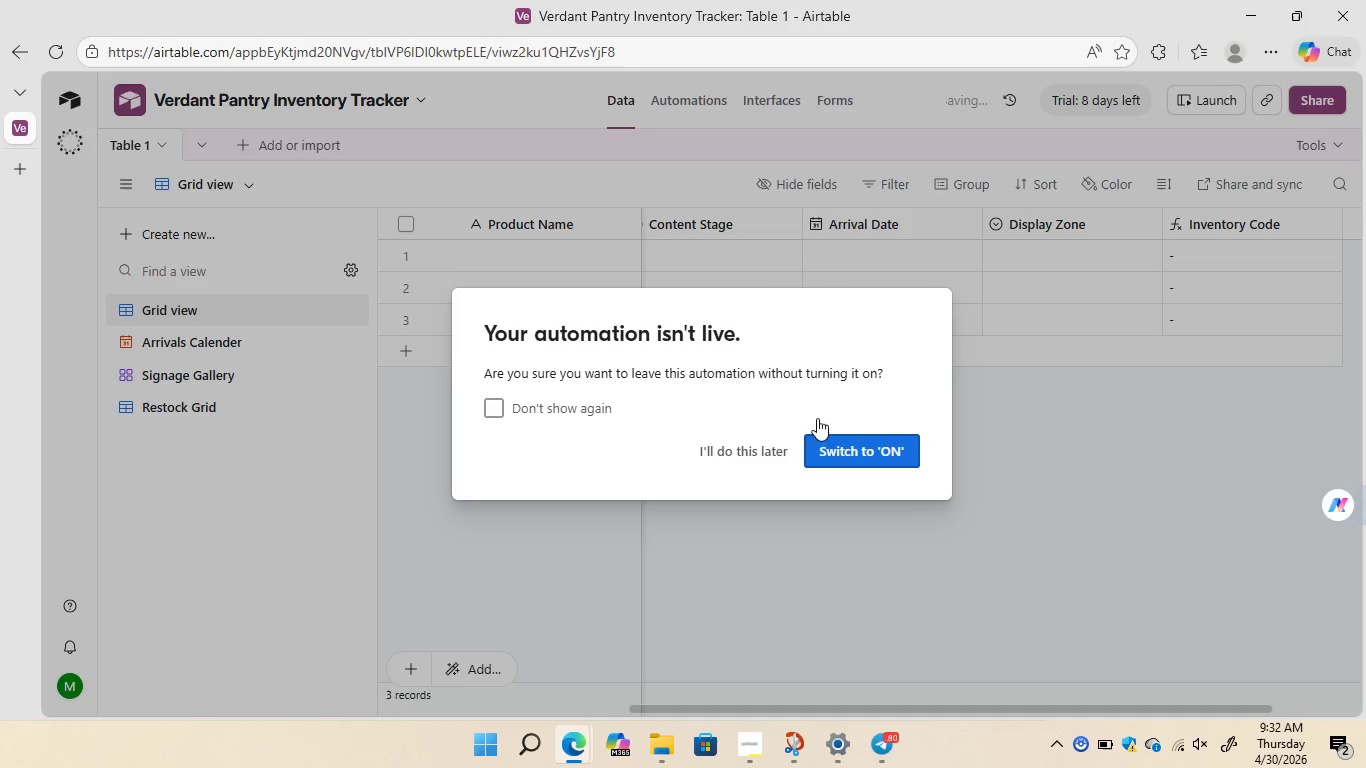 
left_click([837, 451])
 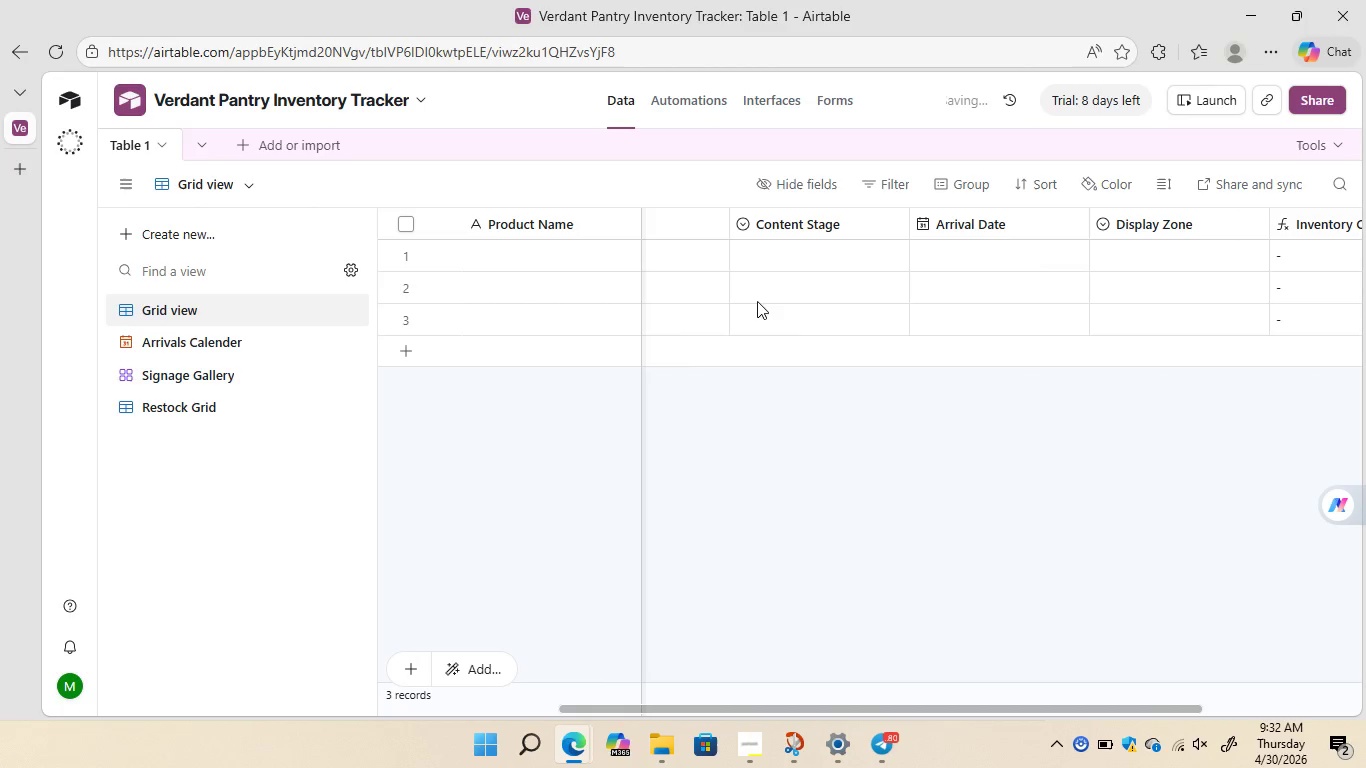 
wait(6.7)
 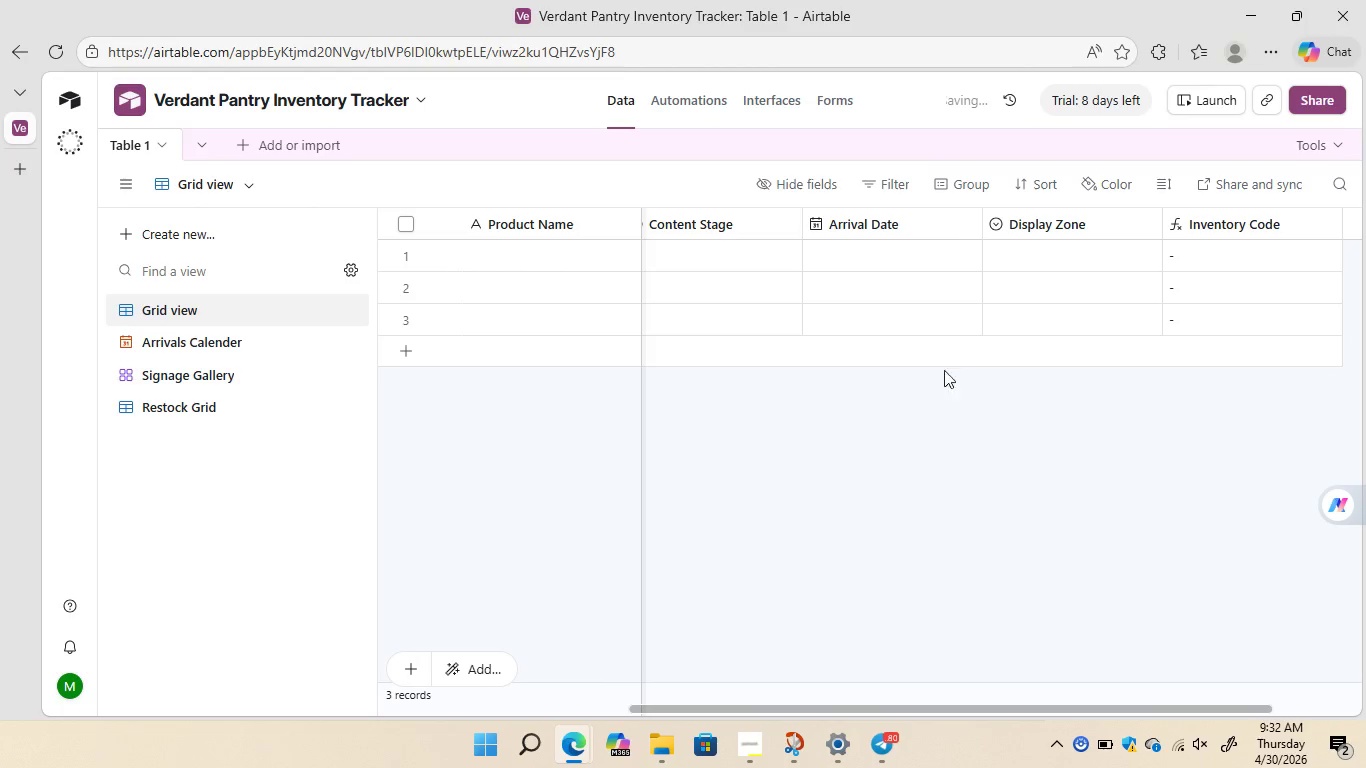 
right_click([774, 212])
 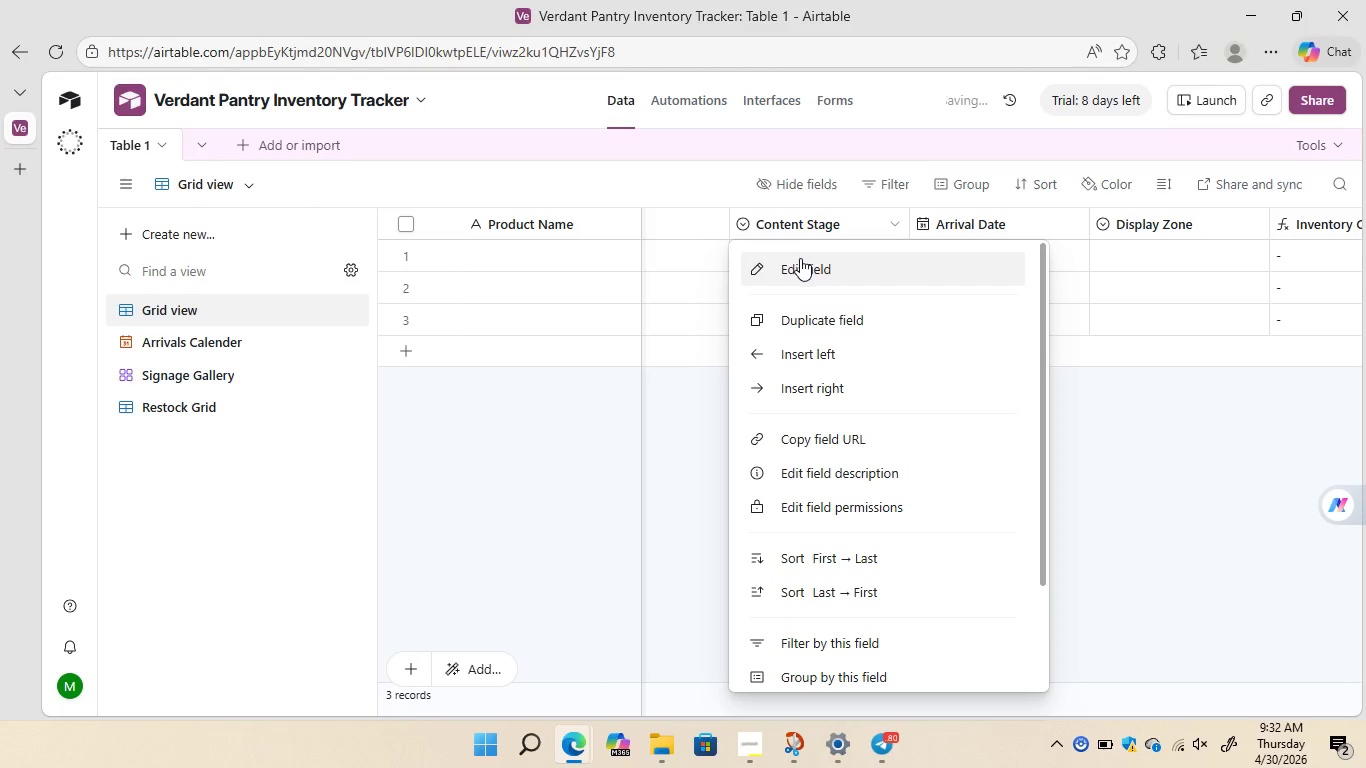 
left_click([800, 258])
 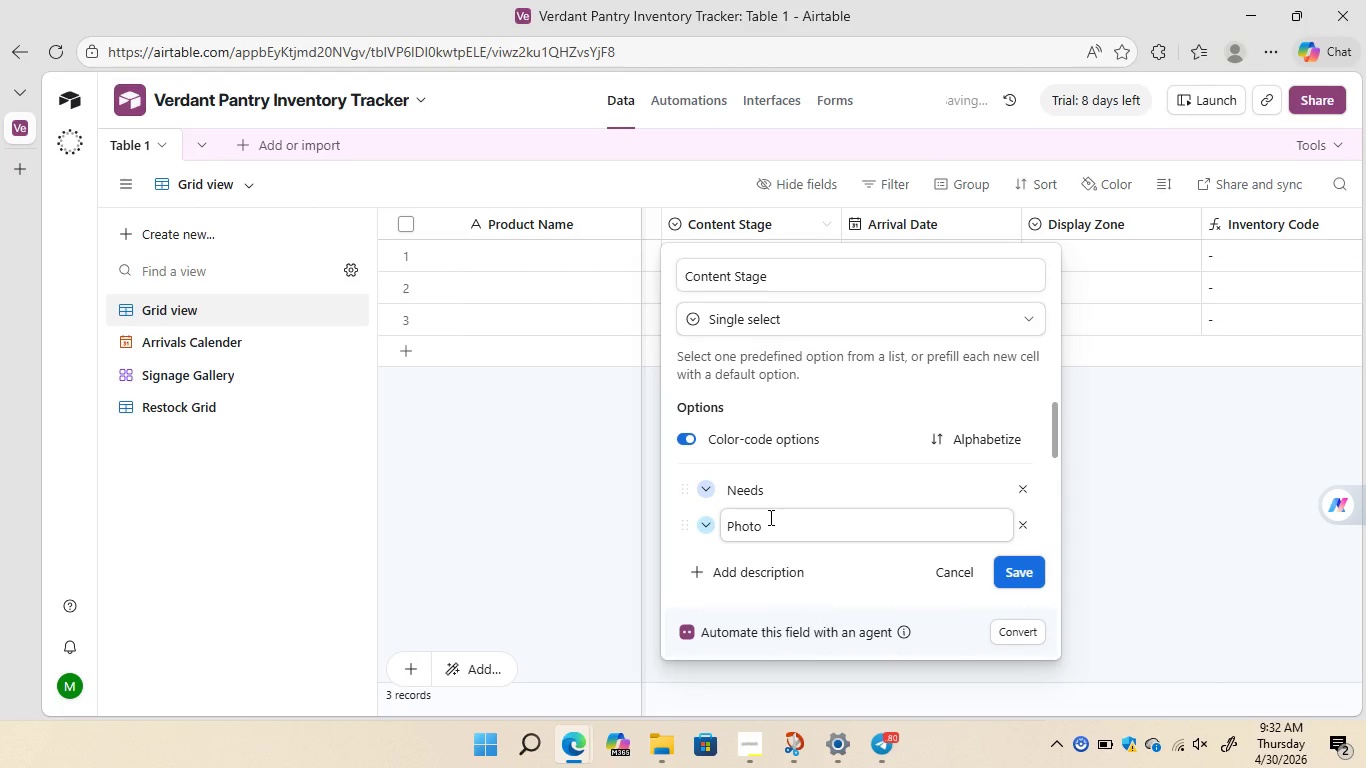 
wait(5.19)
 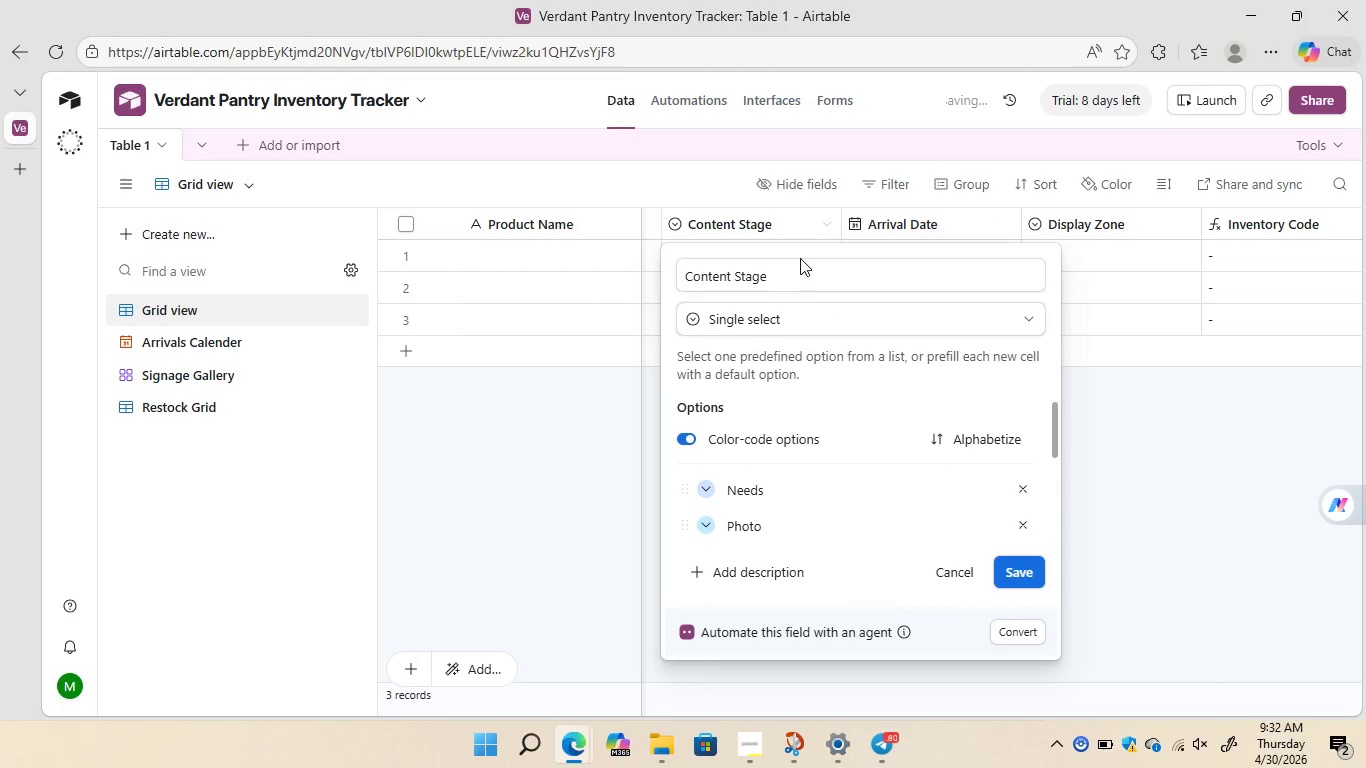 
left_click_drag(start_coordinate=[769, 517], to_coordinate=[778, 493])
 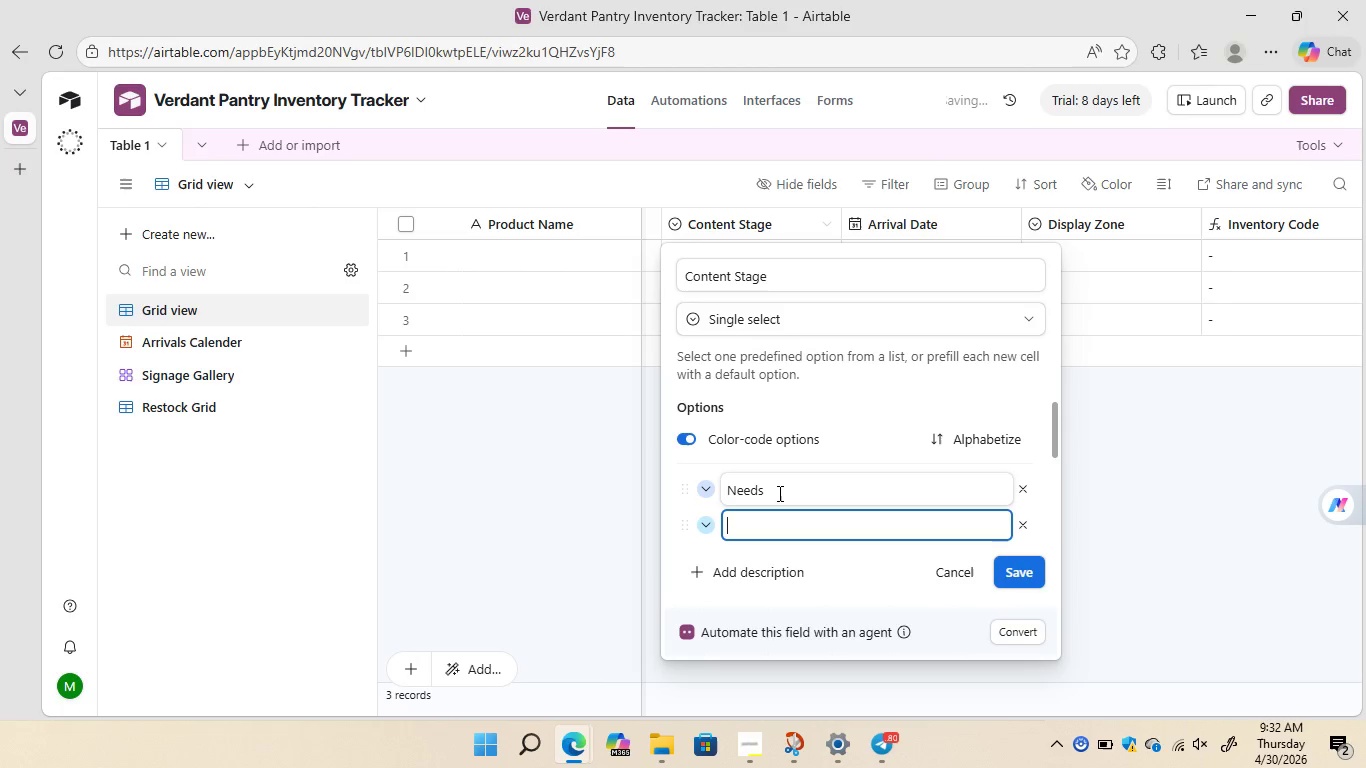 
key(Control+X)
 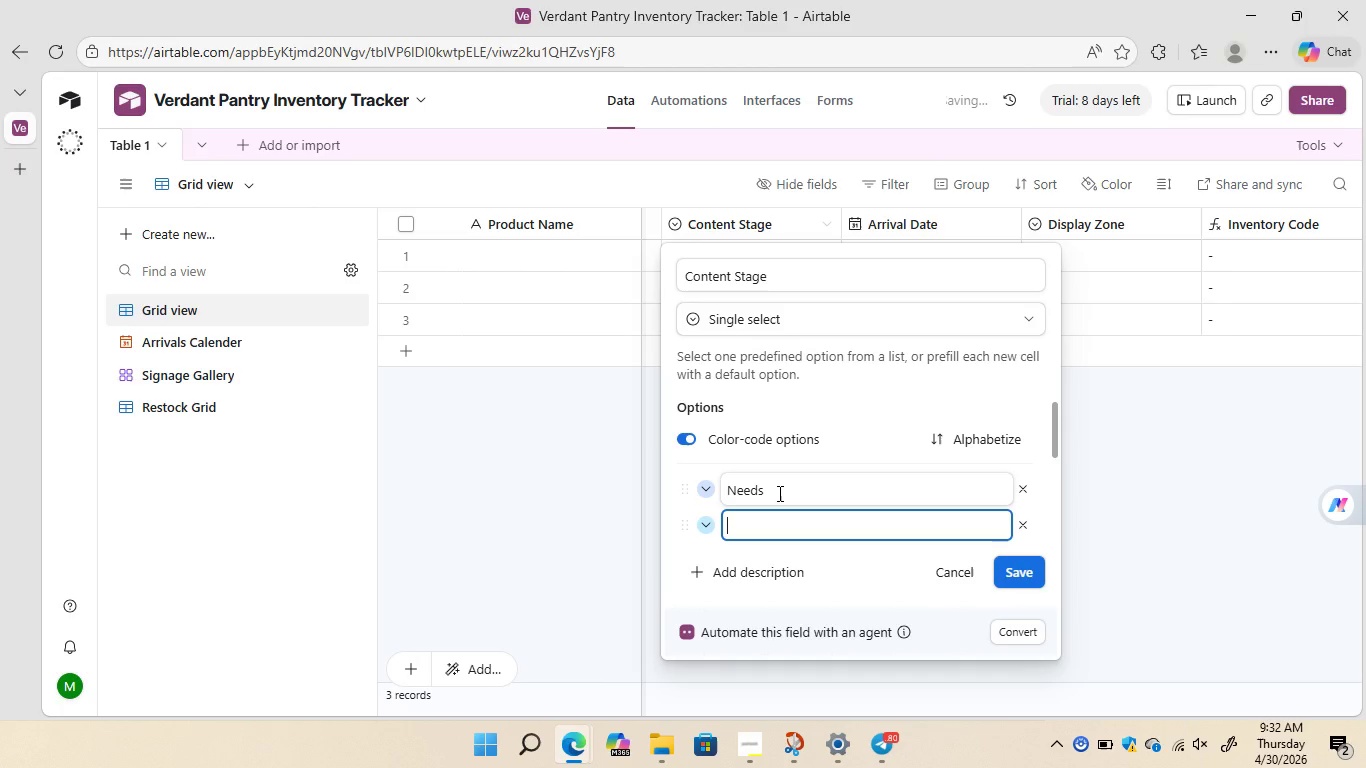 
key(Control+Z)
 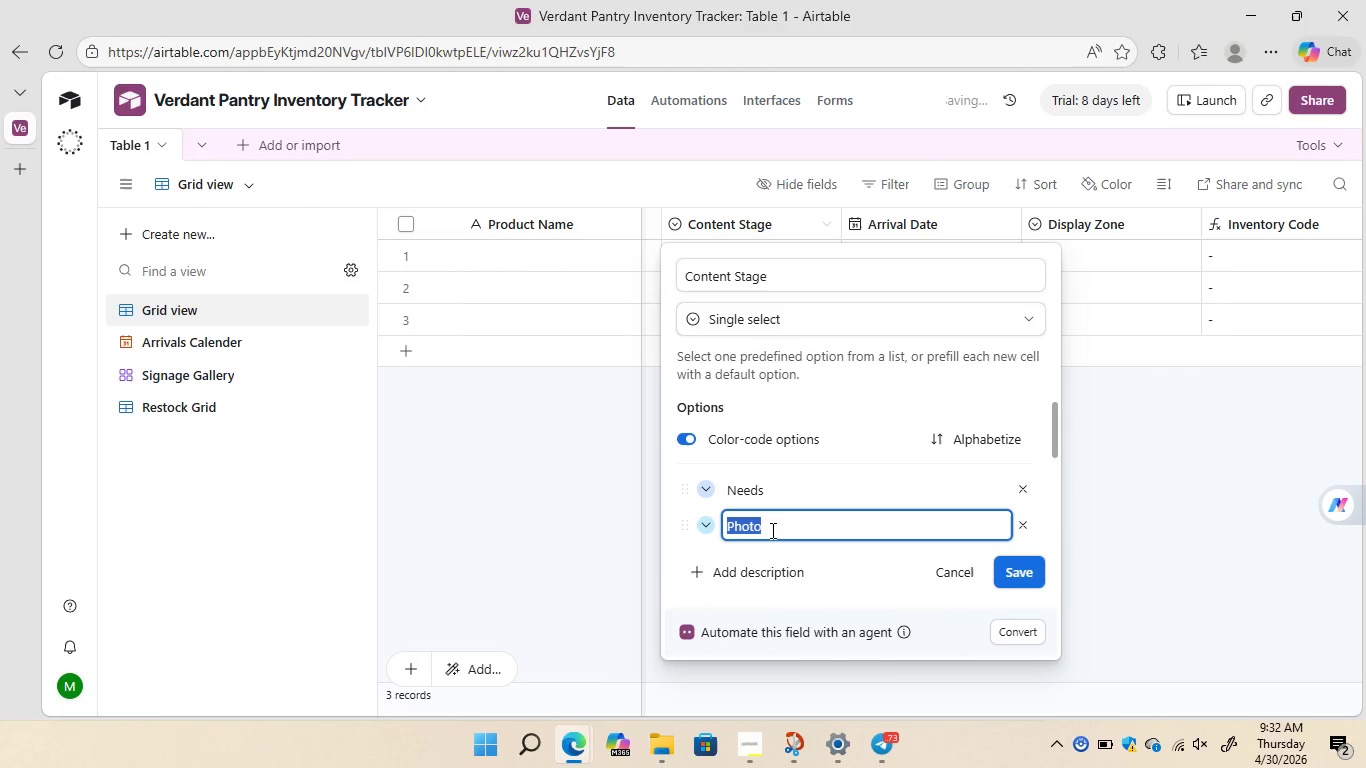 
left_click([772, 530])
 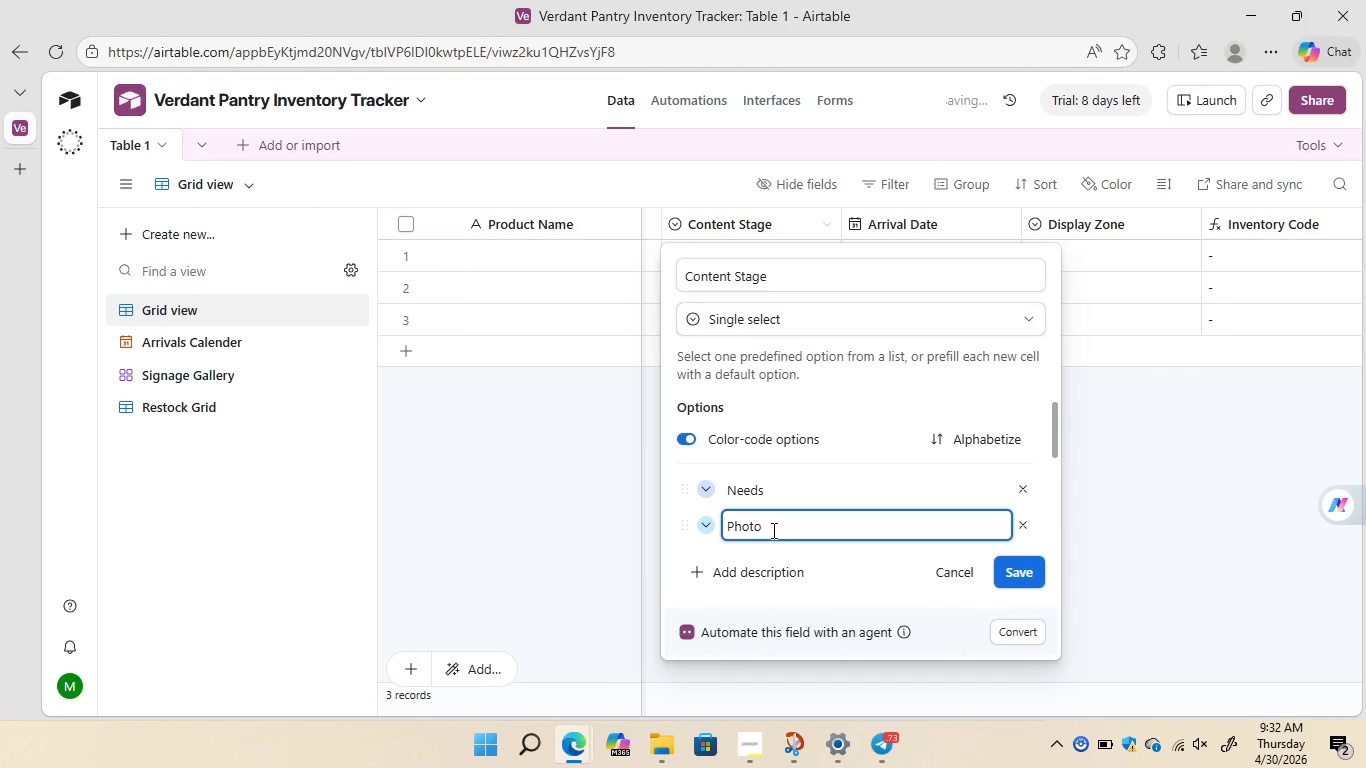 
key(Backspace)
 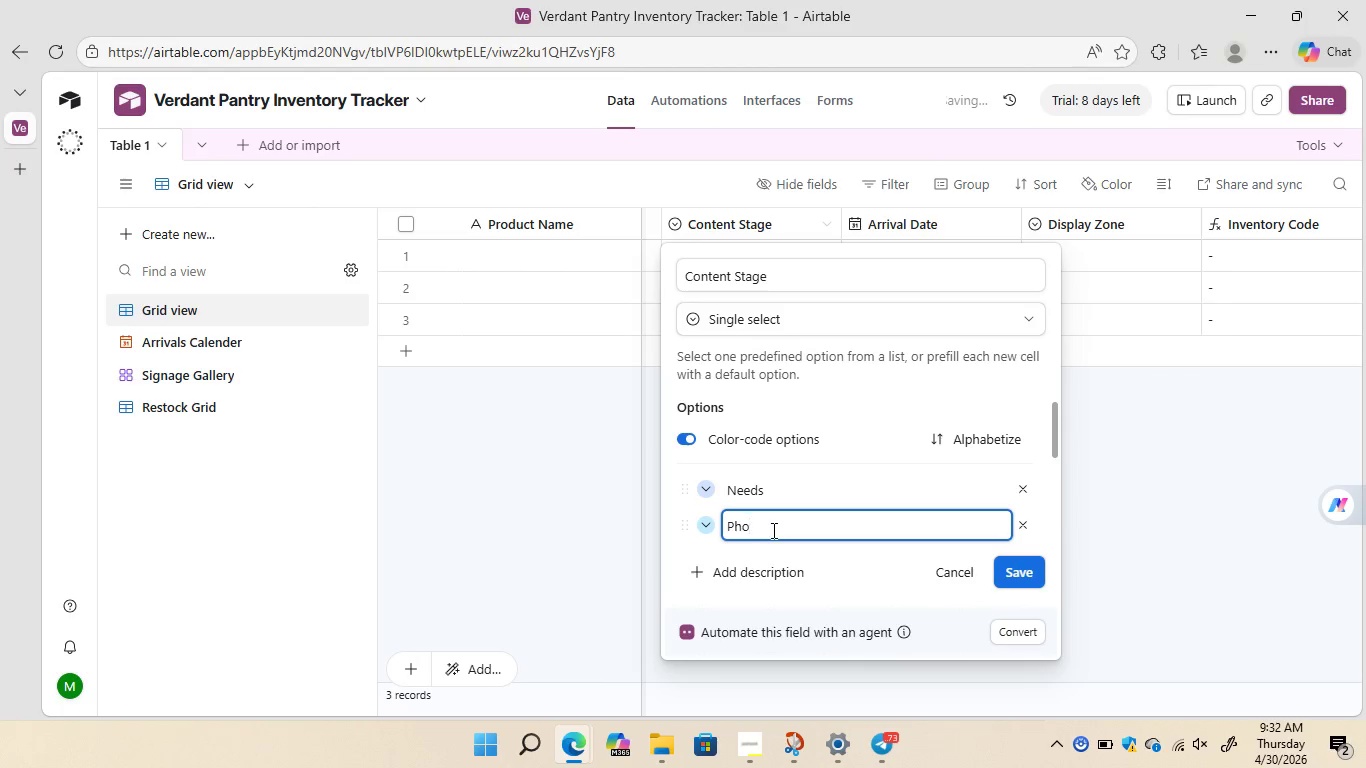 
key(Backspace)
 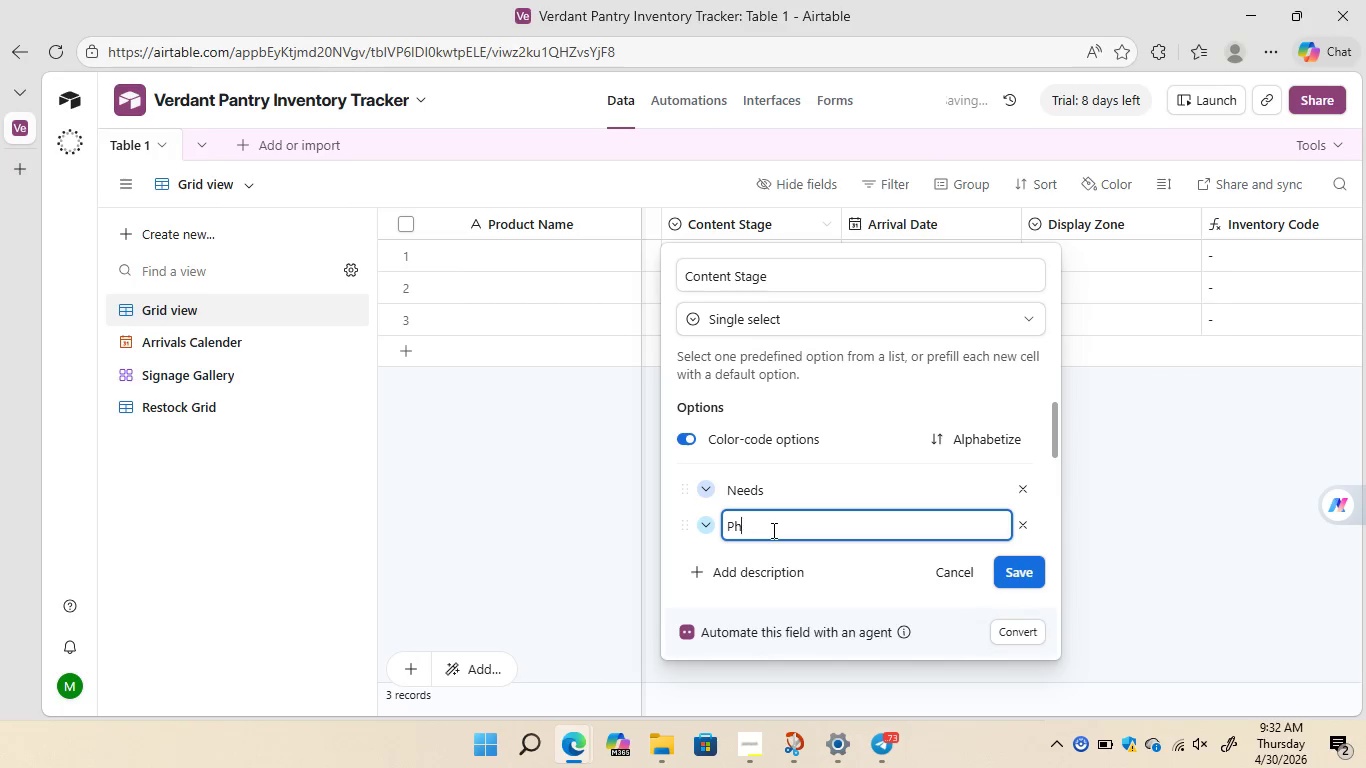 
key(Backspace)
 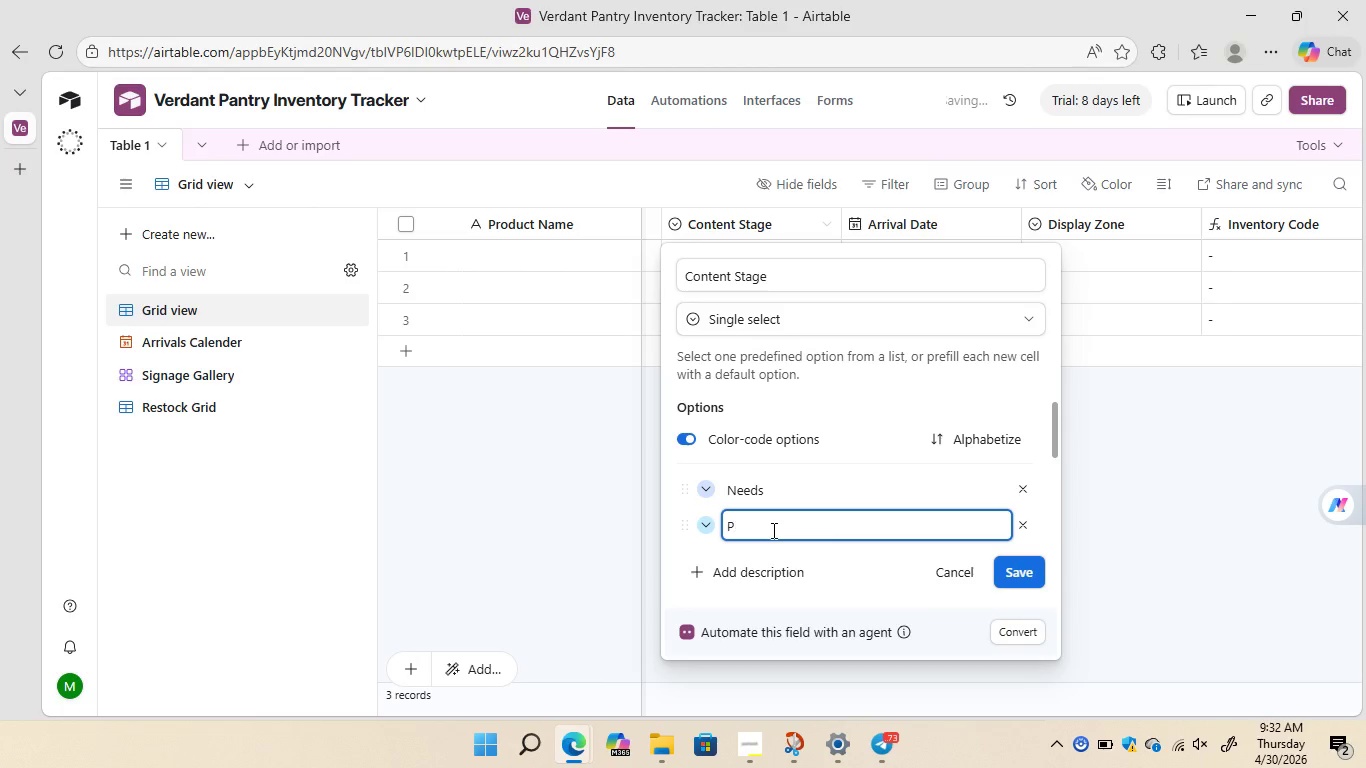 
key(Backspace)
 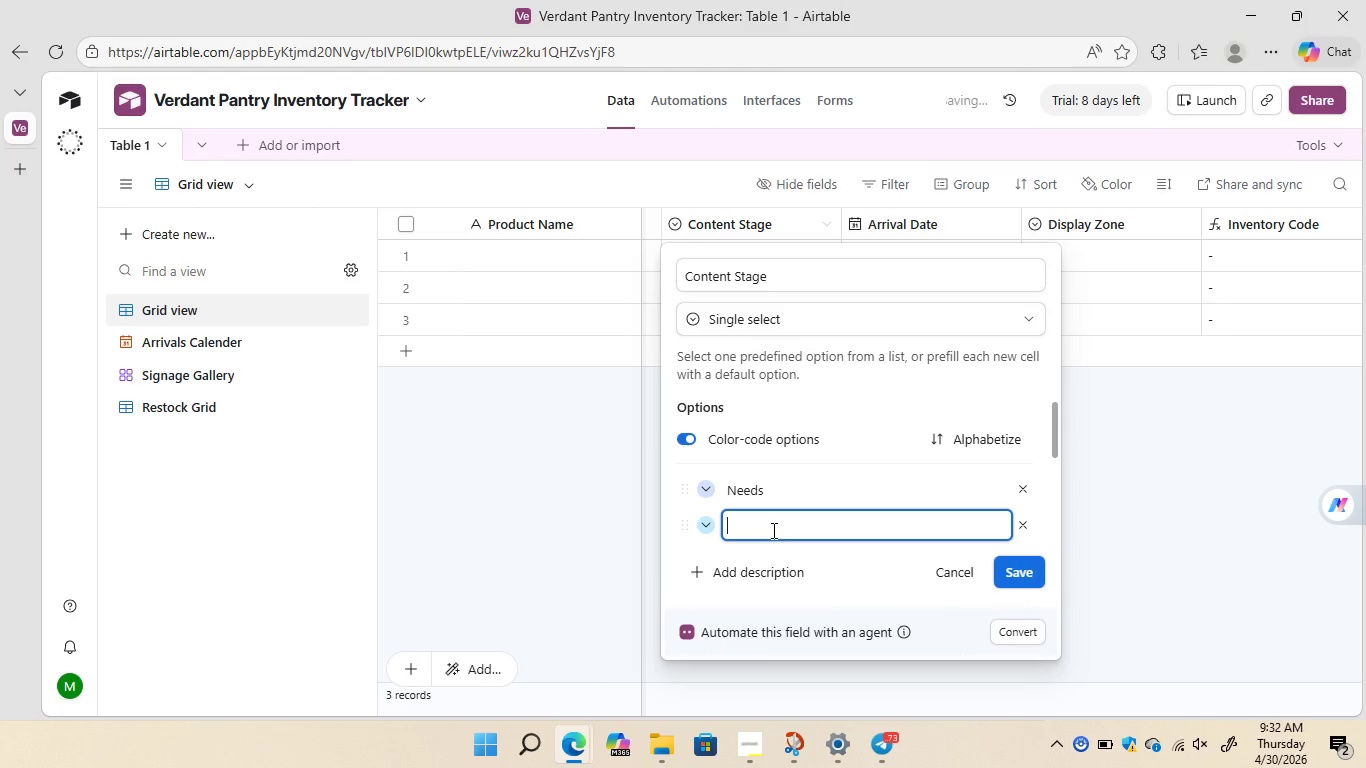 
key(Backspace)
 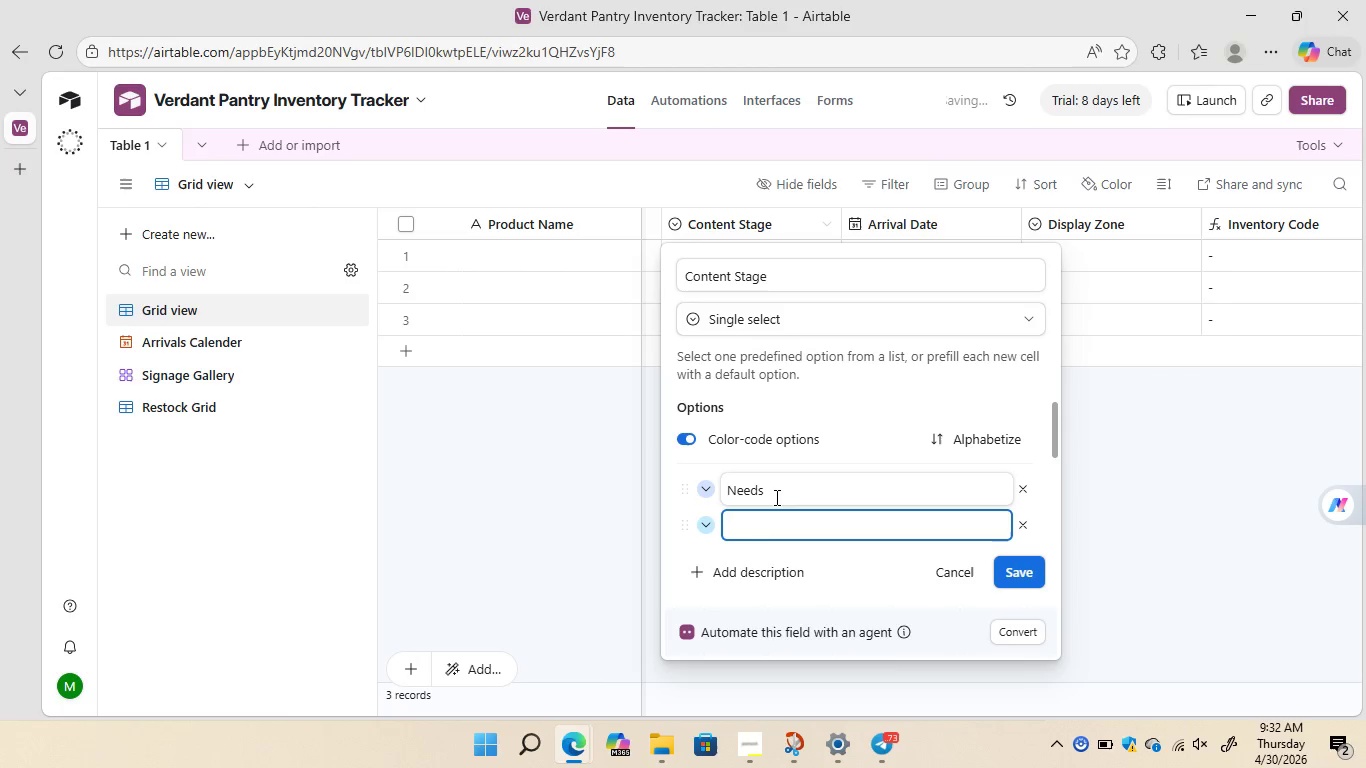 
left_click([775, 497])
 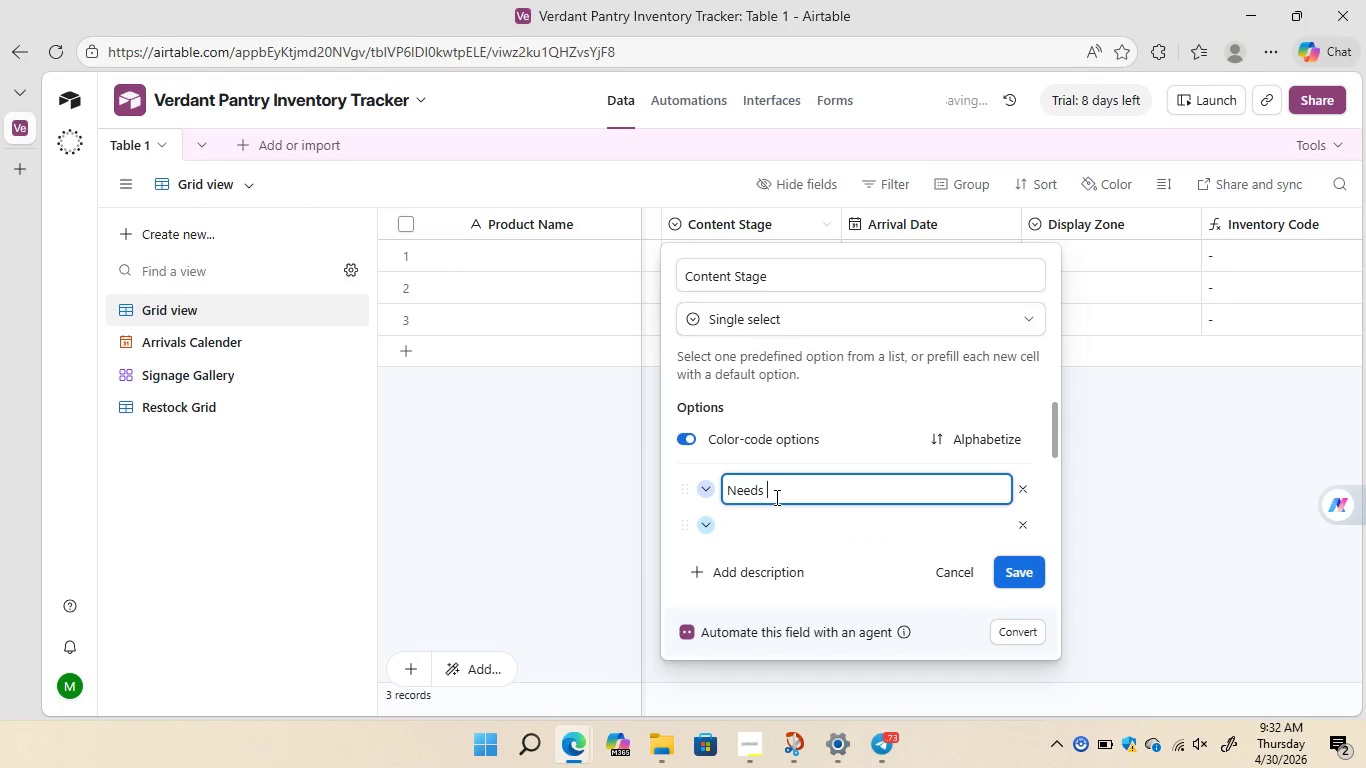 
type( Photo)
 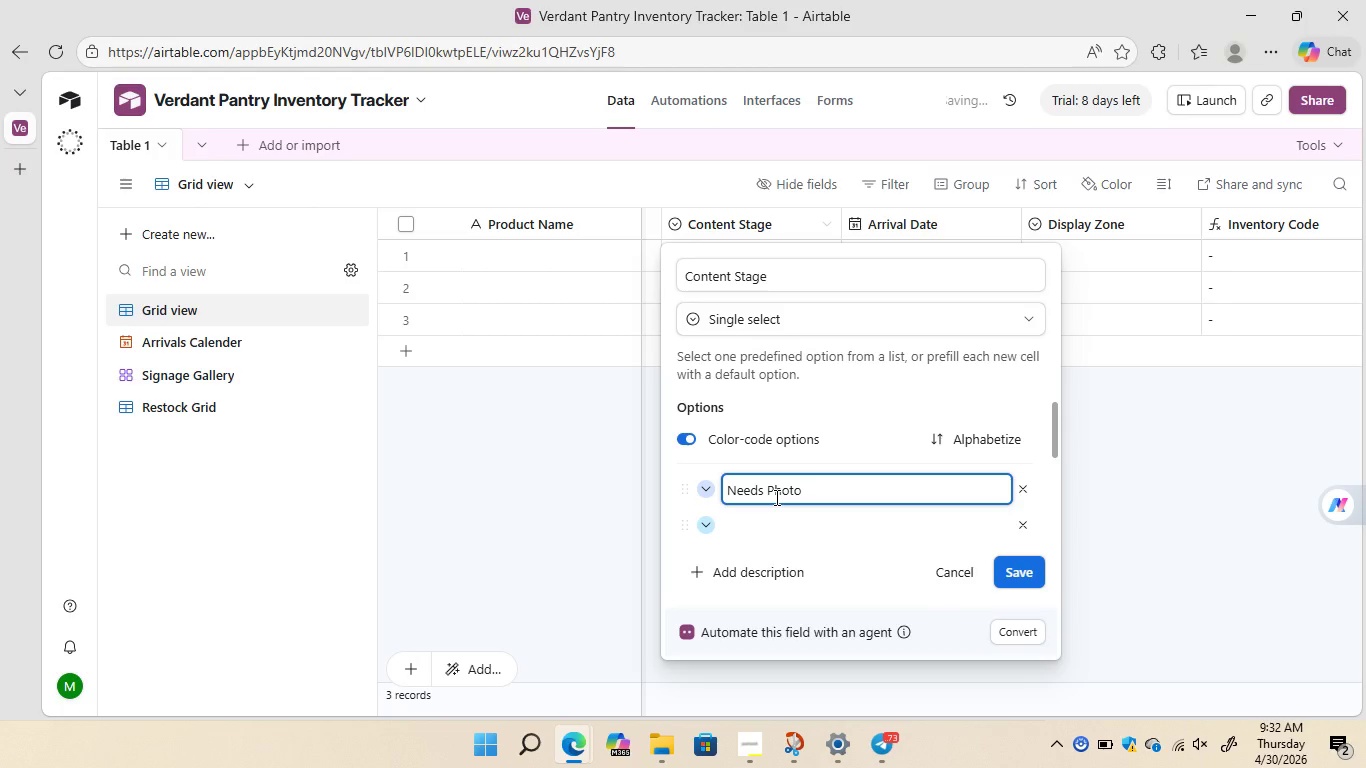 
left_click([1026, 569])
 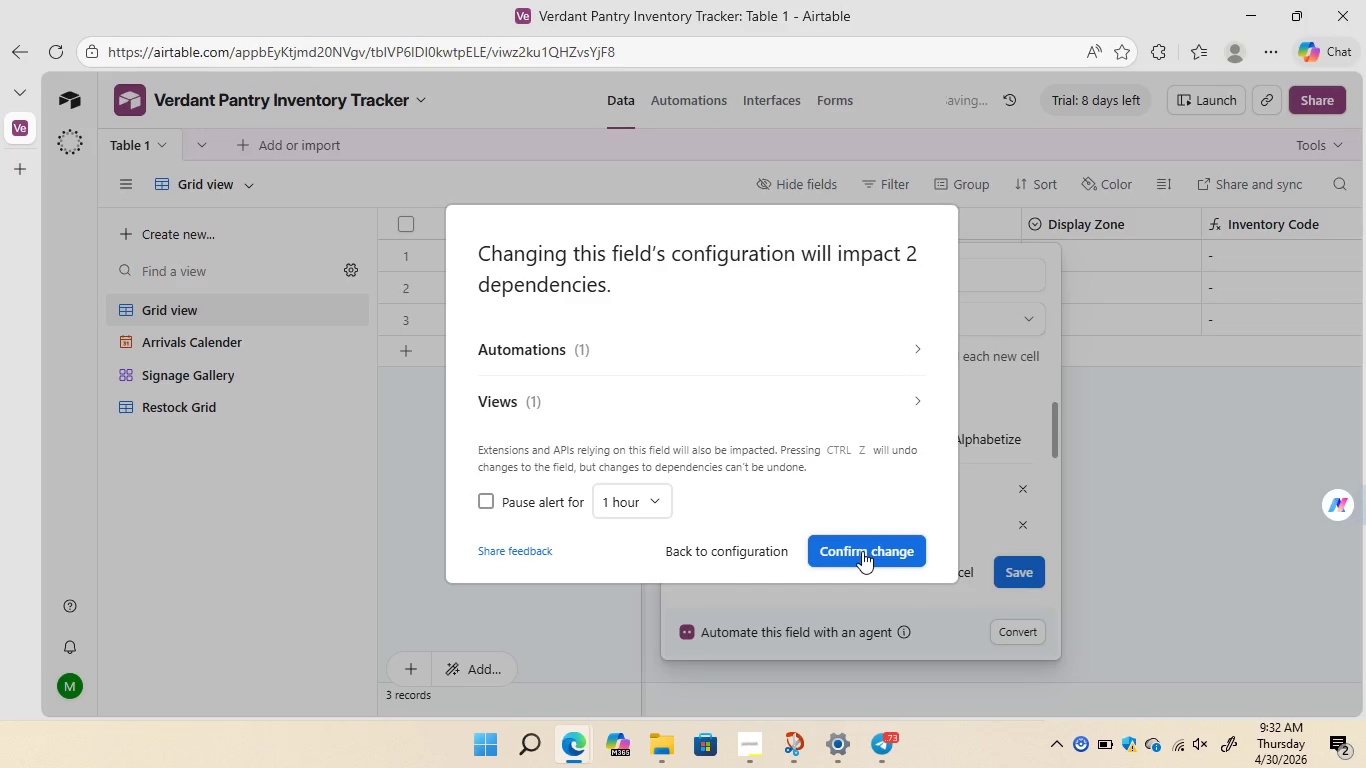 
left_click([862, 551])
 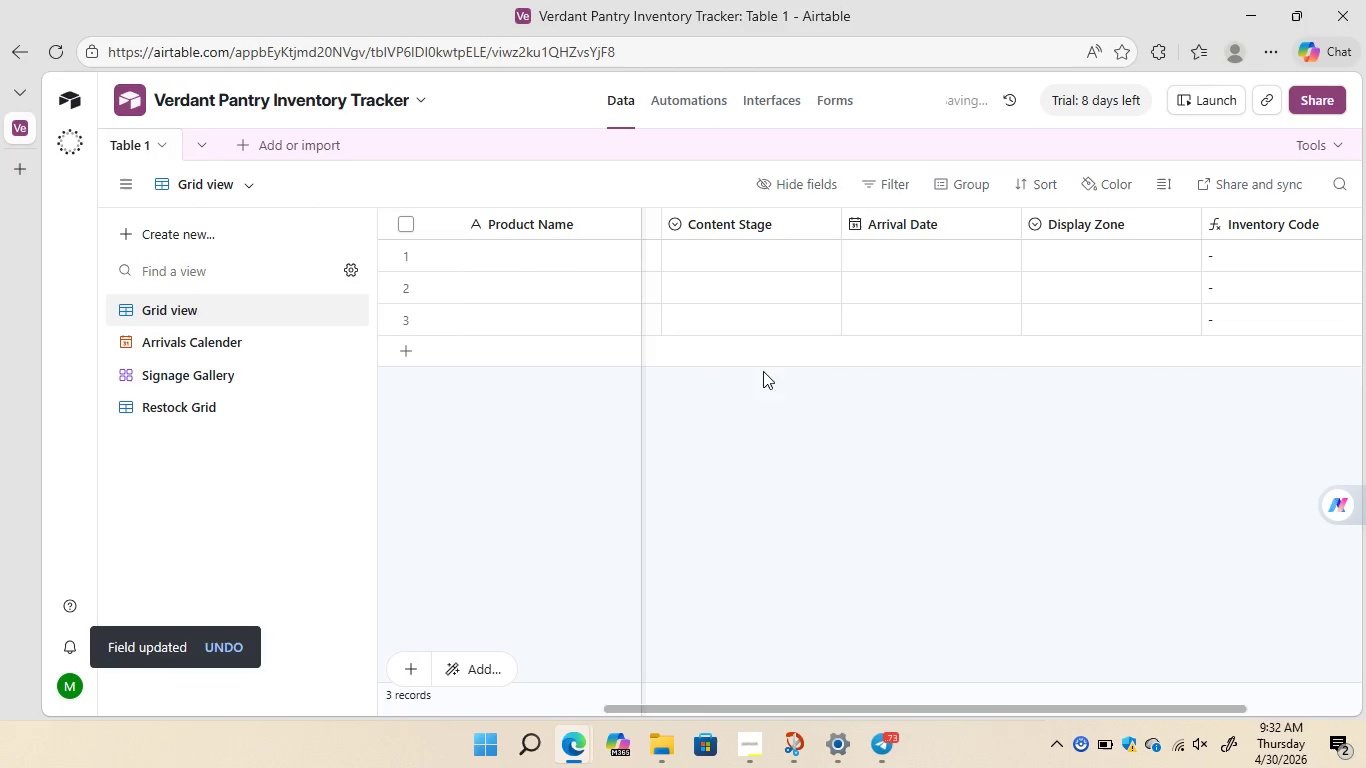 
wait(5.12)
 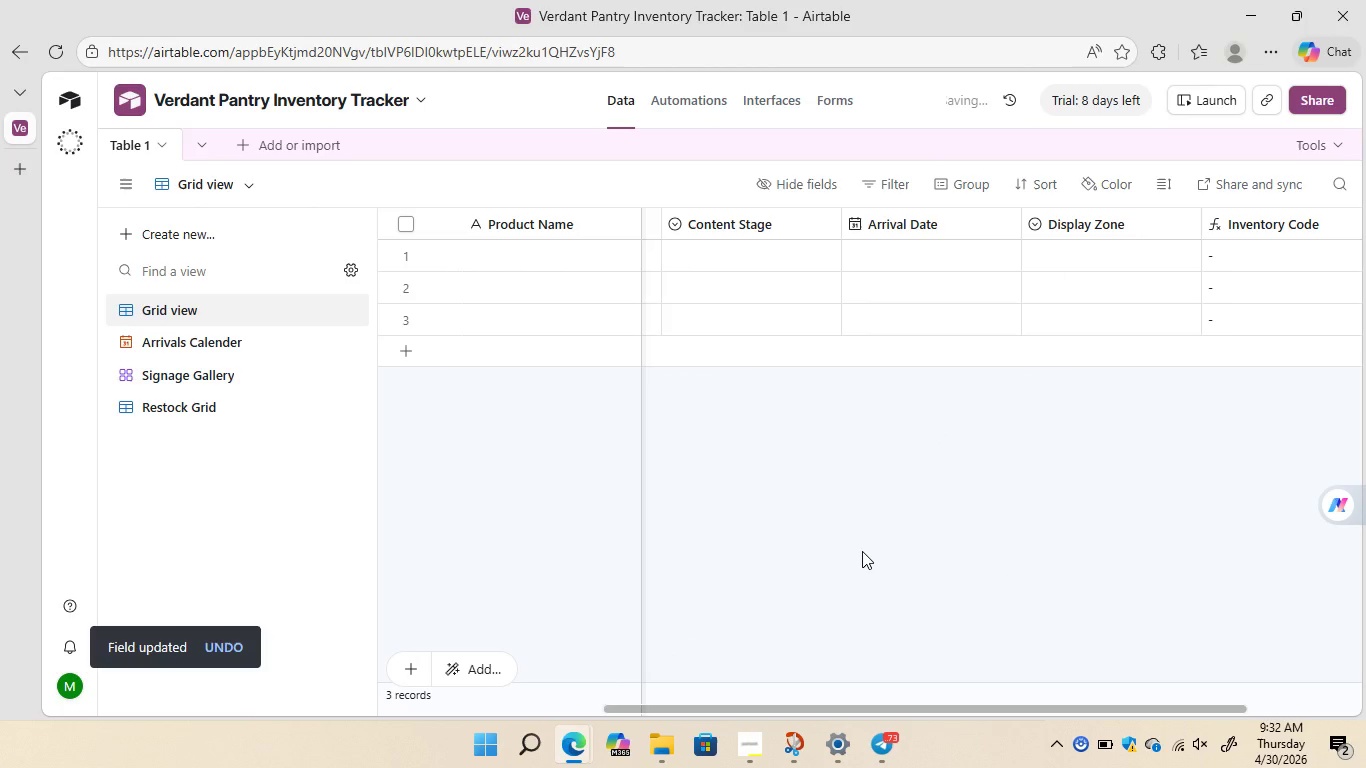 
left_click([687, 104])
 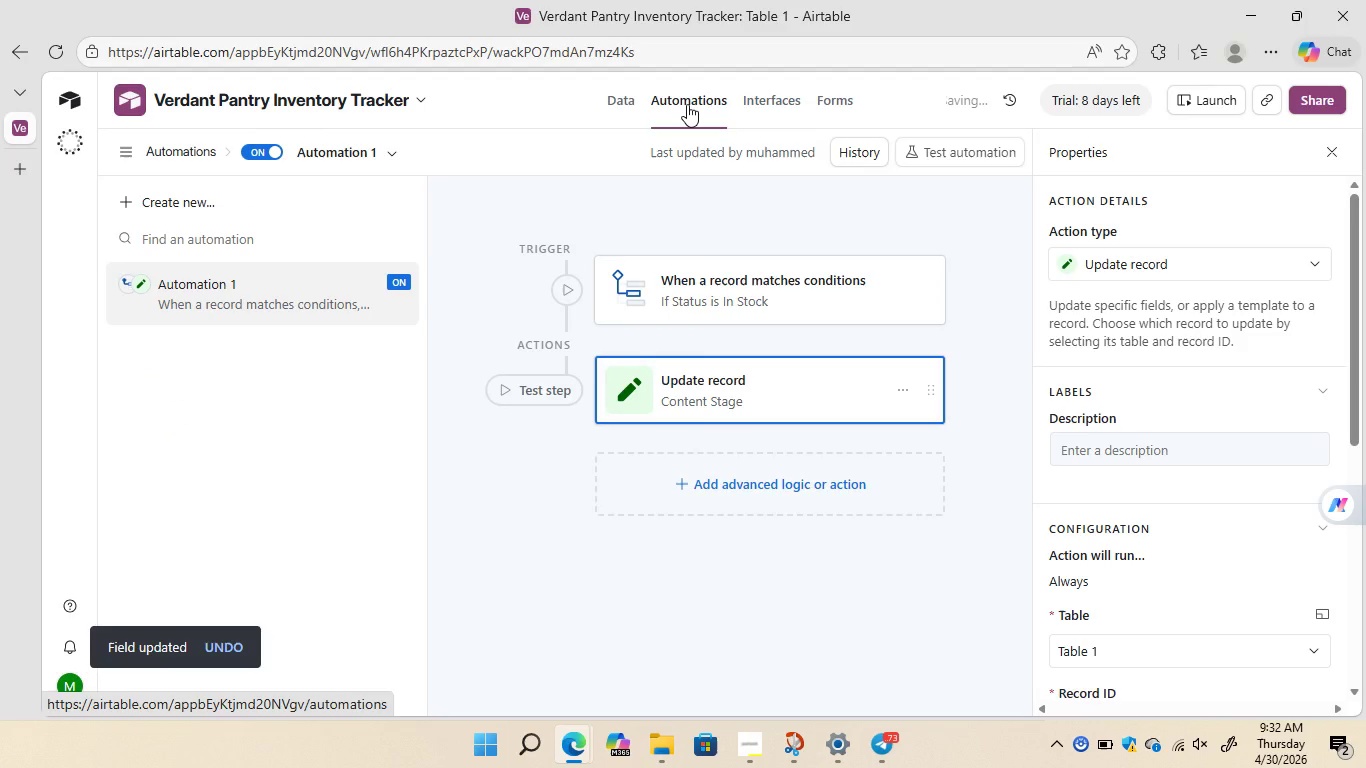 
mouse_move([1076, 485])
 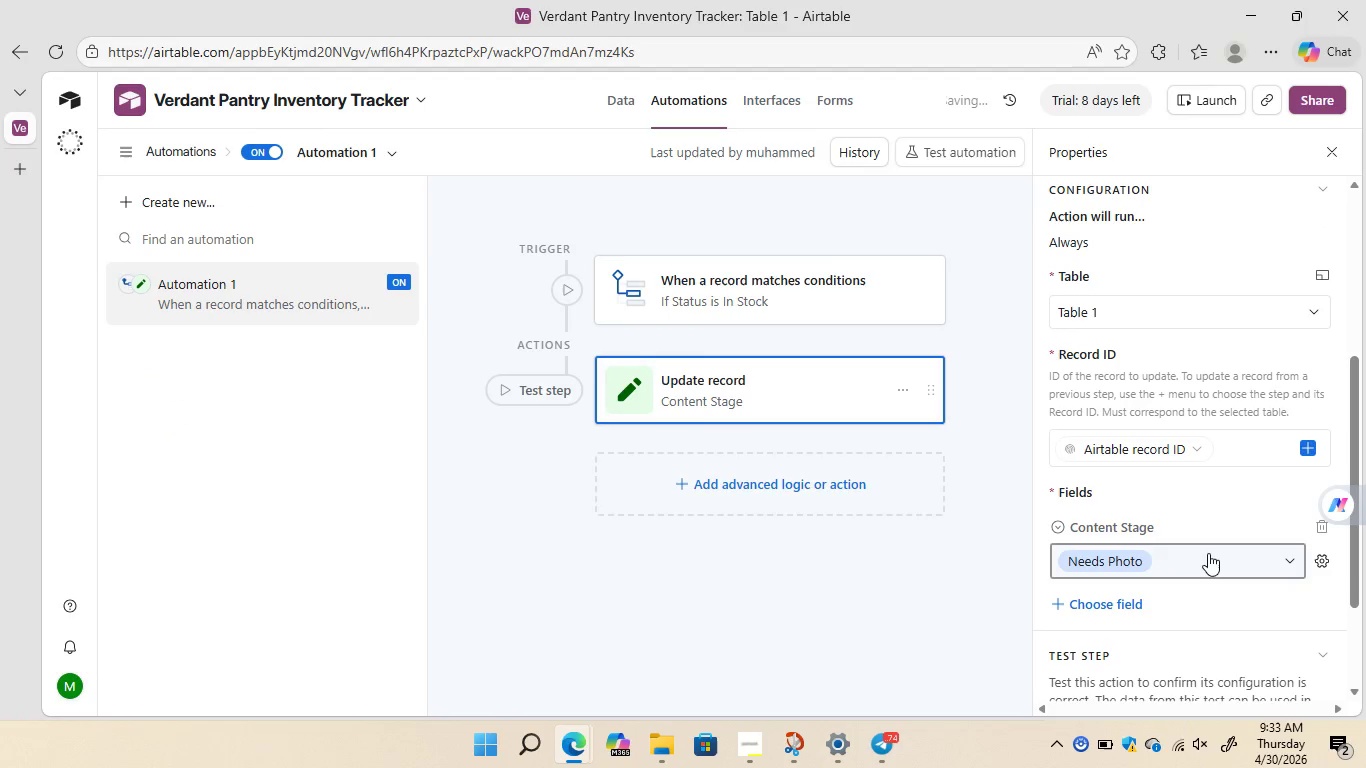 
left_click([1208, 553])
 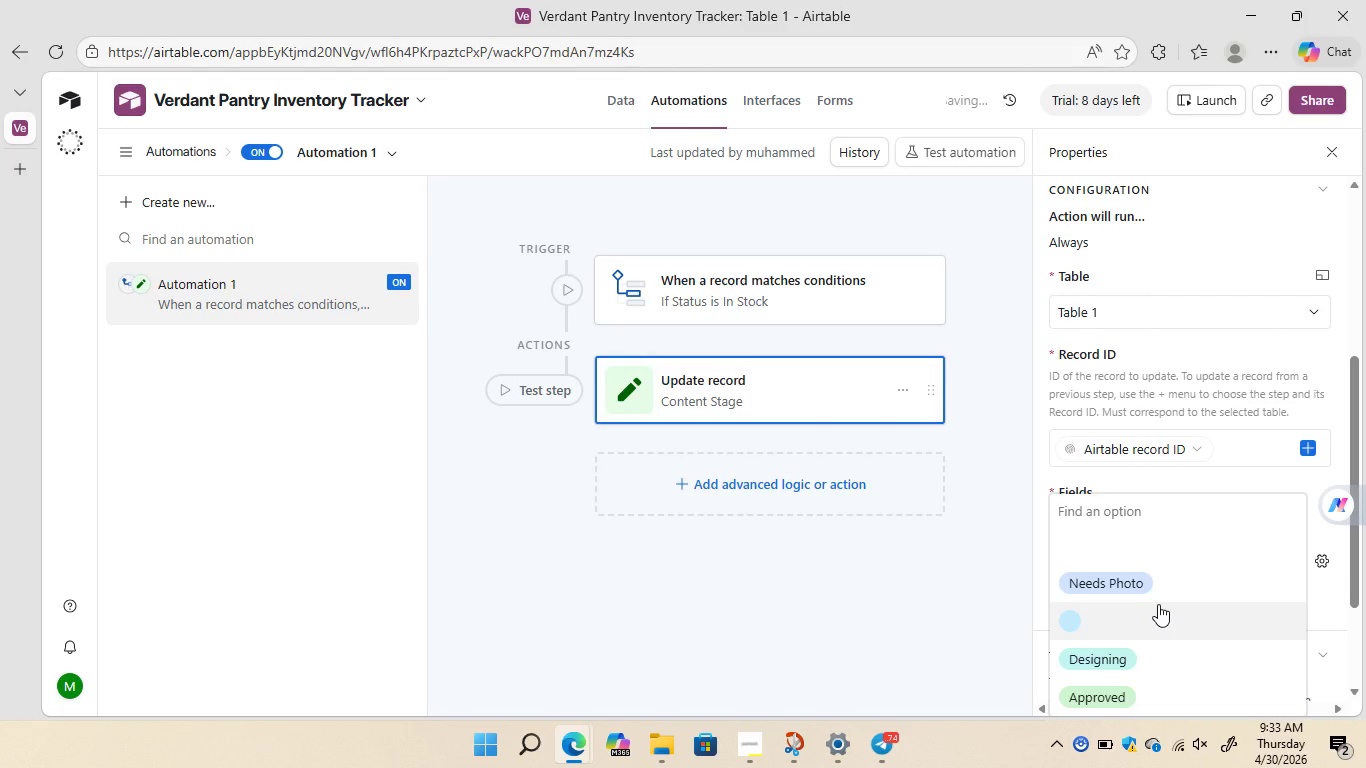 
left_click([1140, 579])
 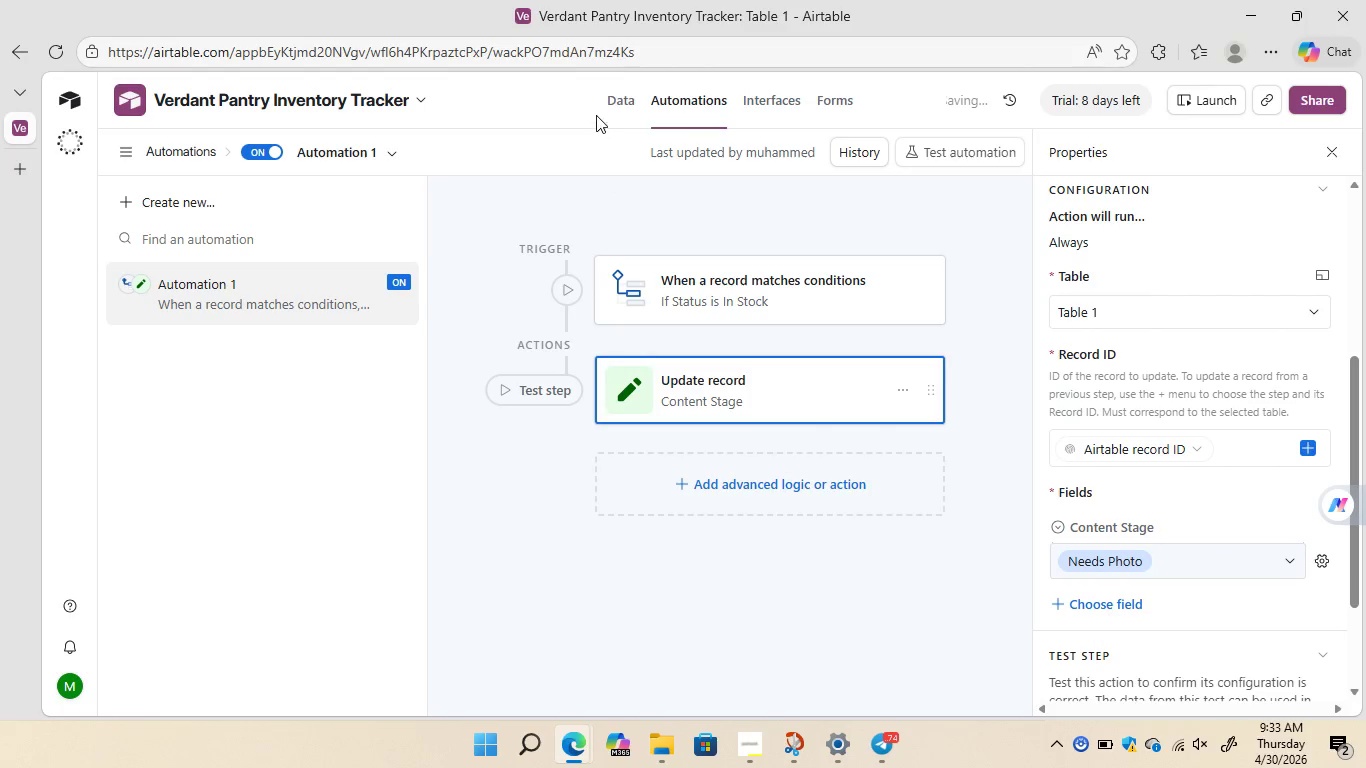 
left_click([613, 102])
 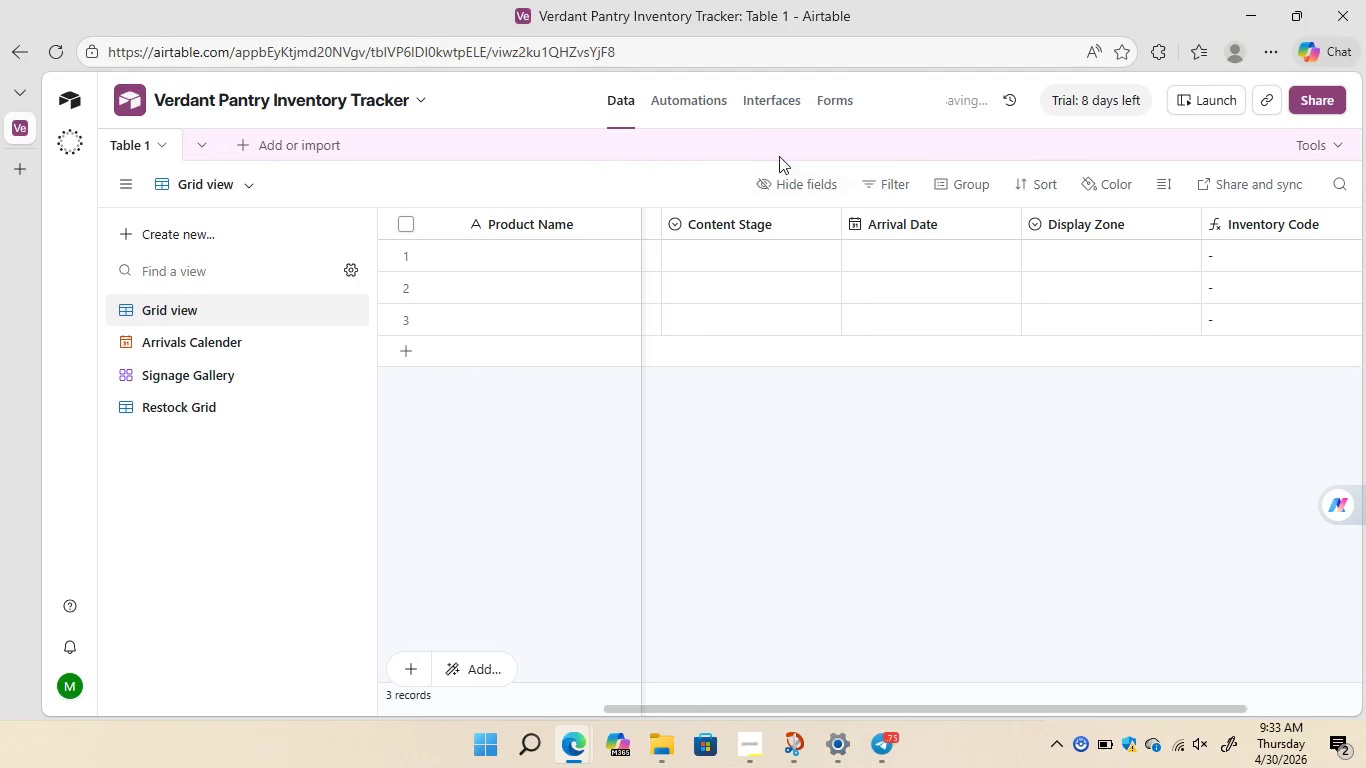 
wait(8.24)
 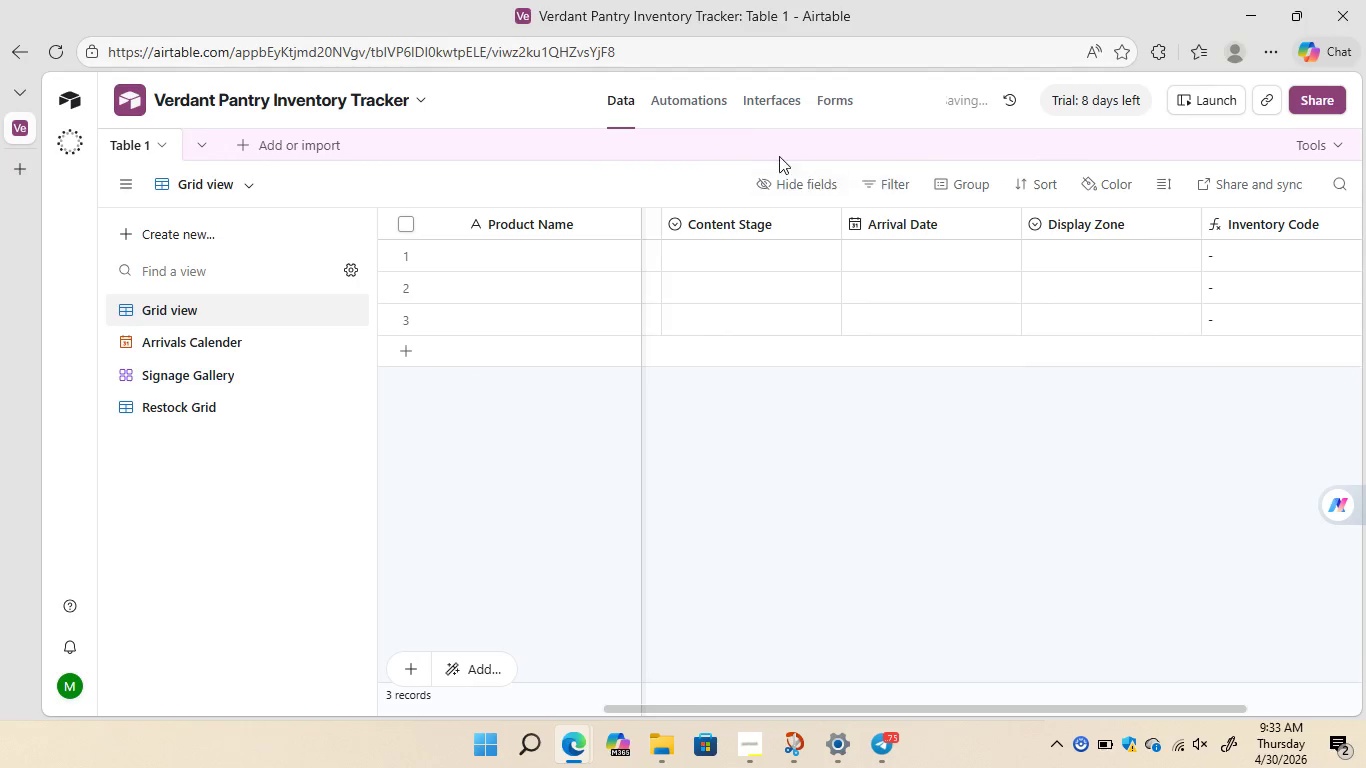 
left_click([688, 99])
 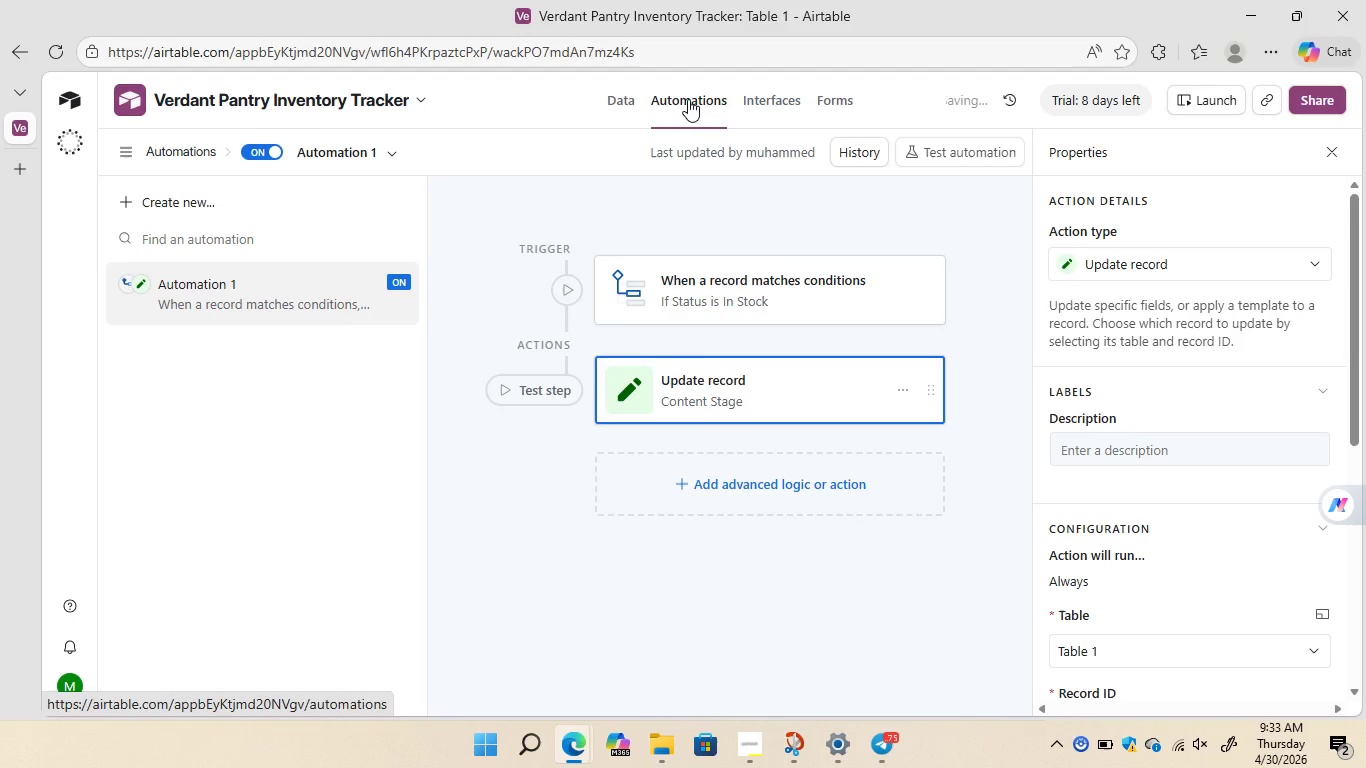 
left_click([620, 102])
 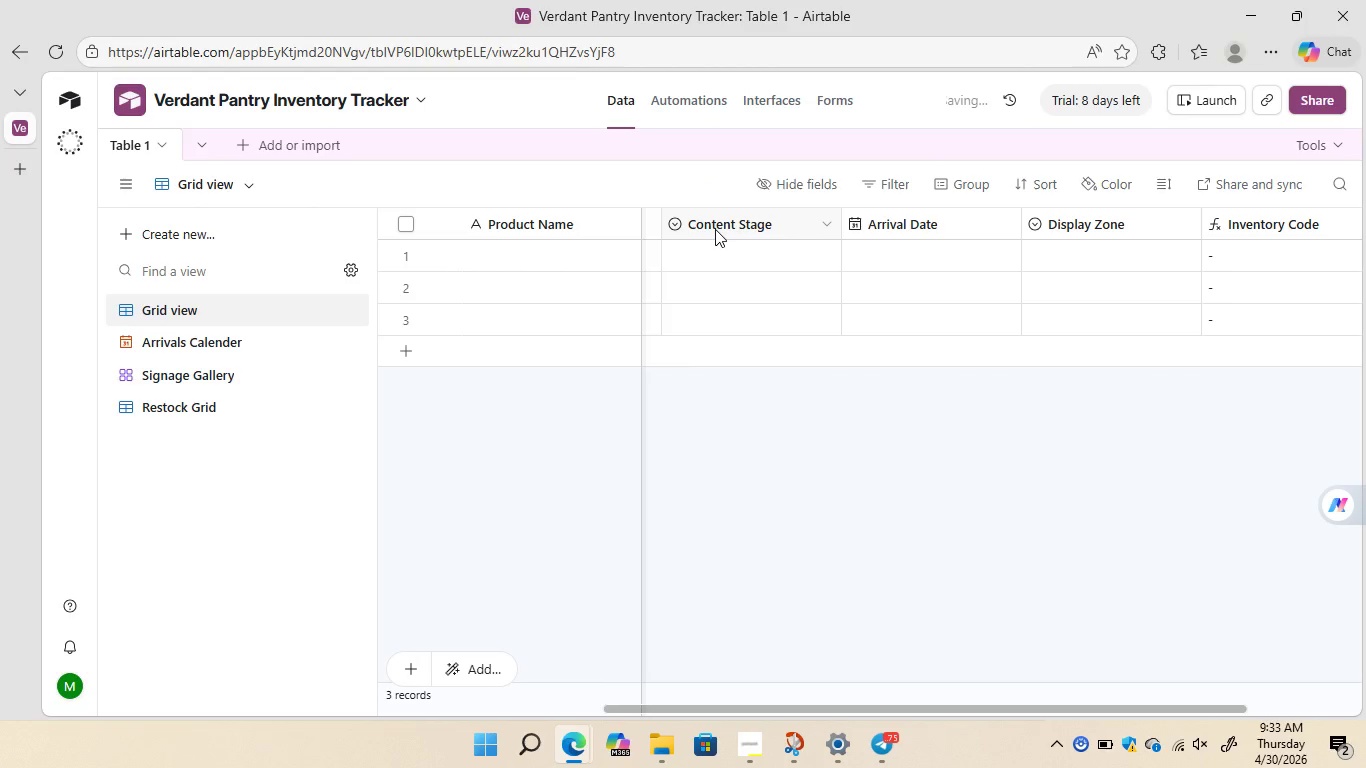 
right_click([715, 229])
 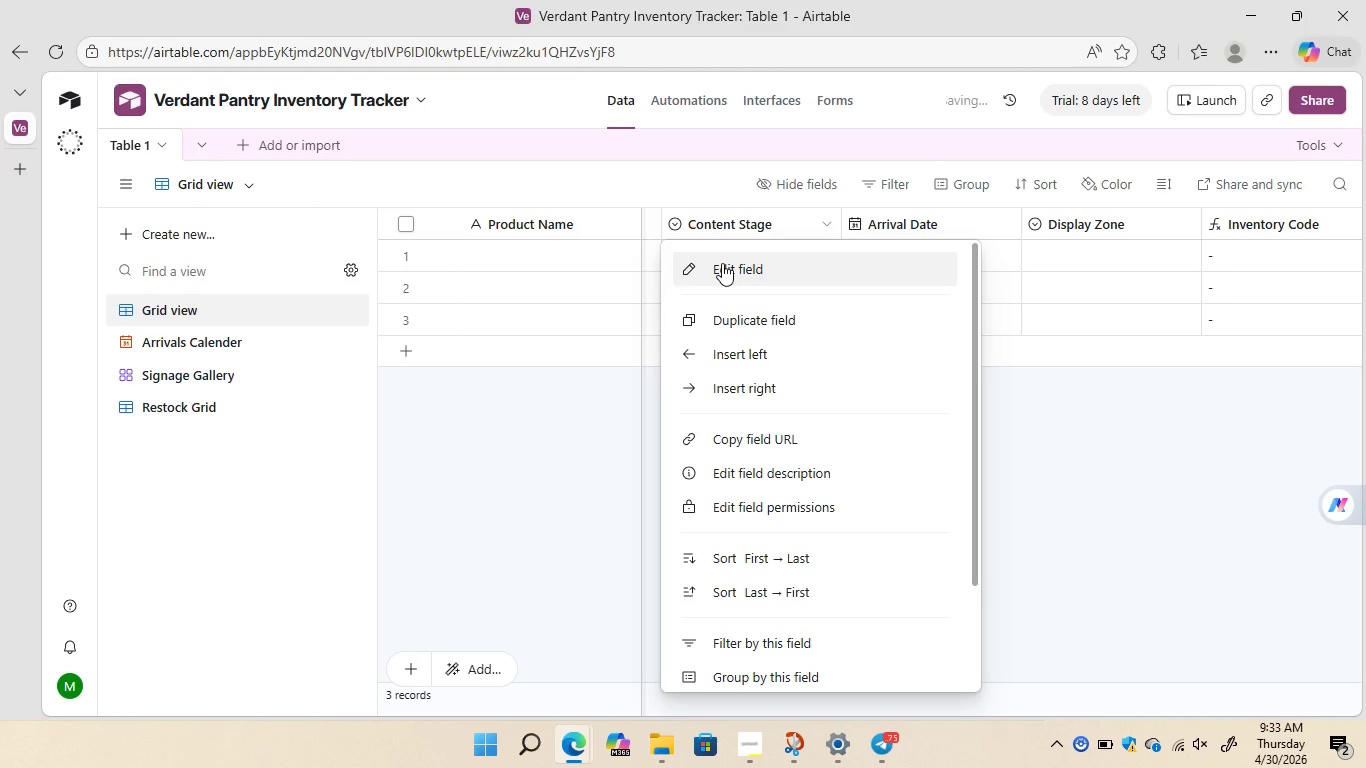 
left_click([722, 263])
 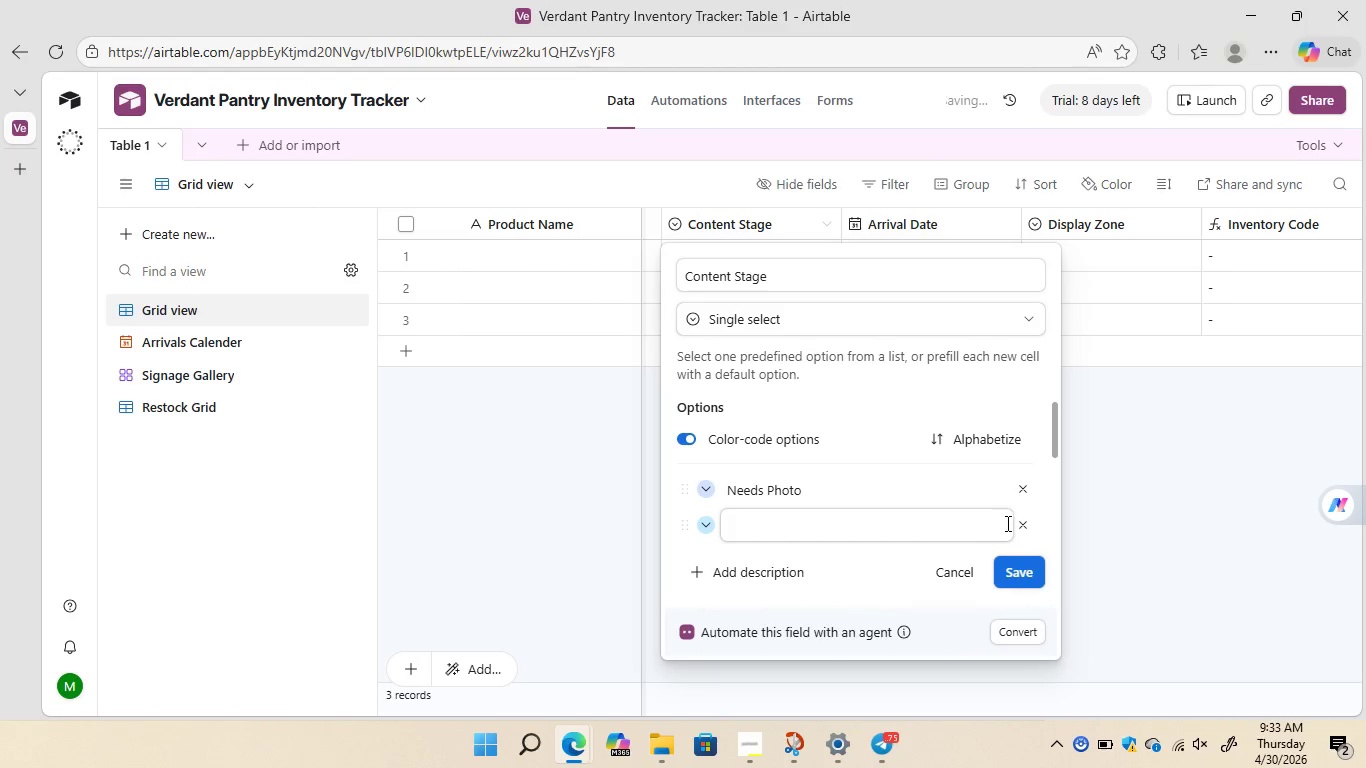 
wait(5.44)
 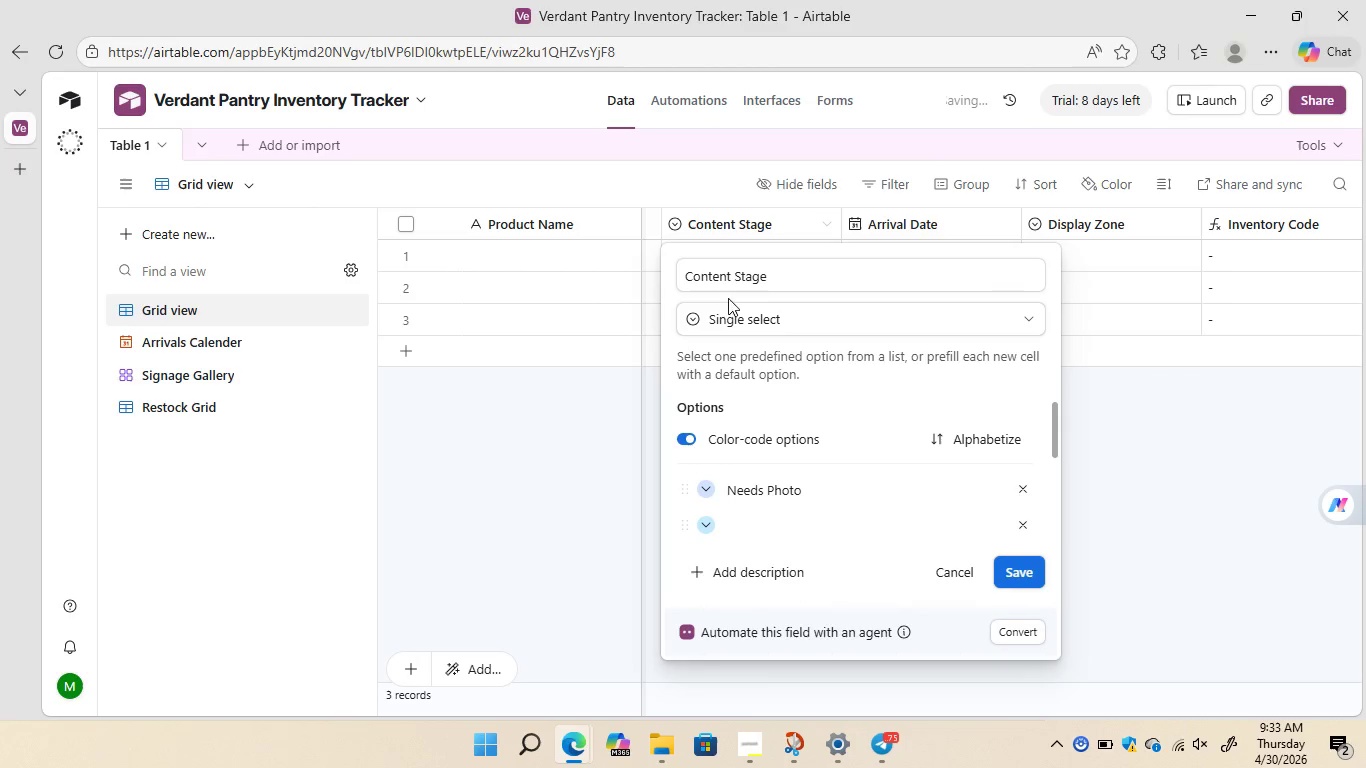 
left_click([1021, 523])
 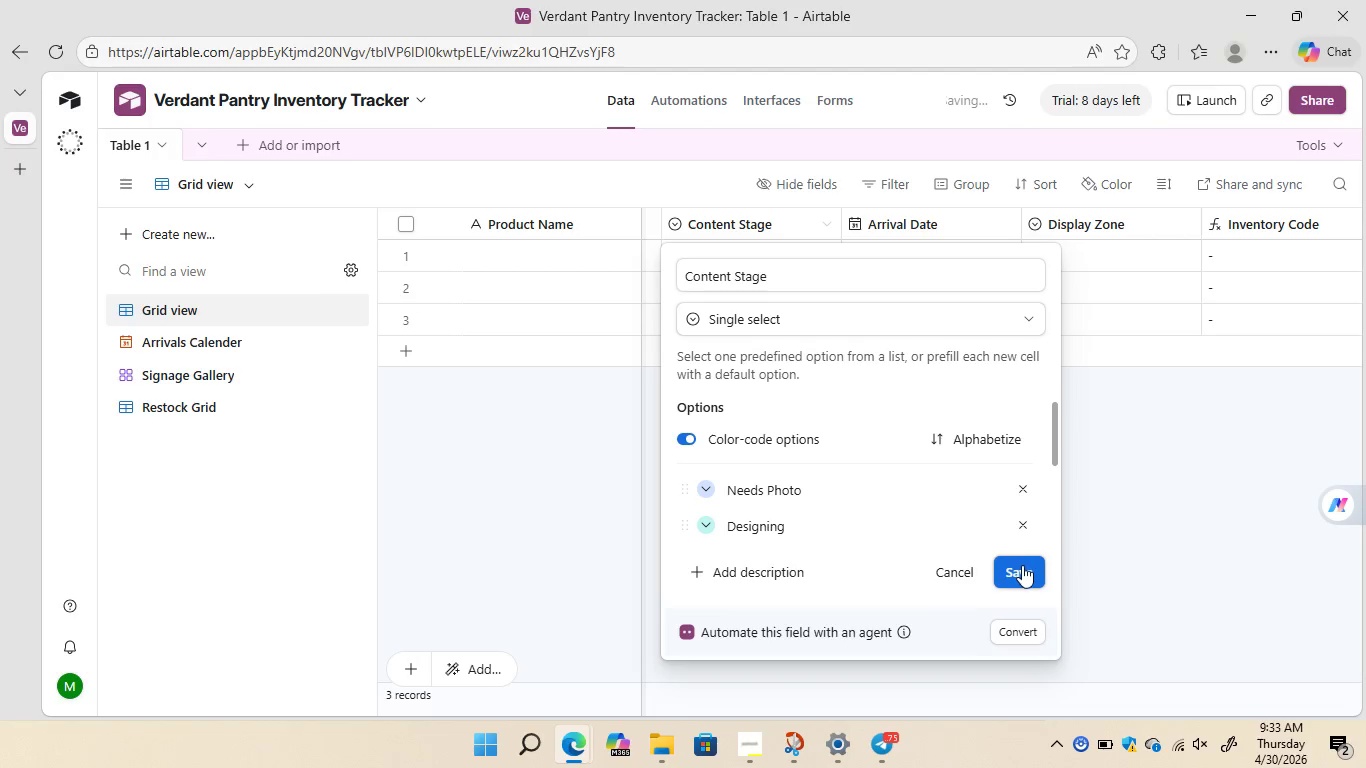 
left_click([1022, 565])
 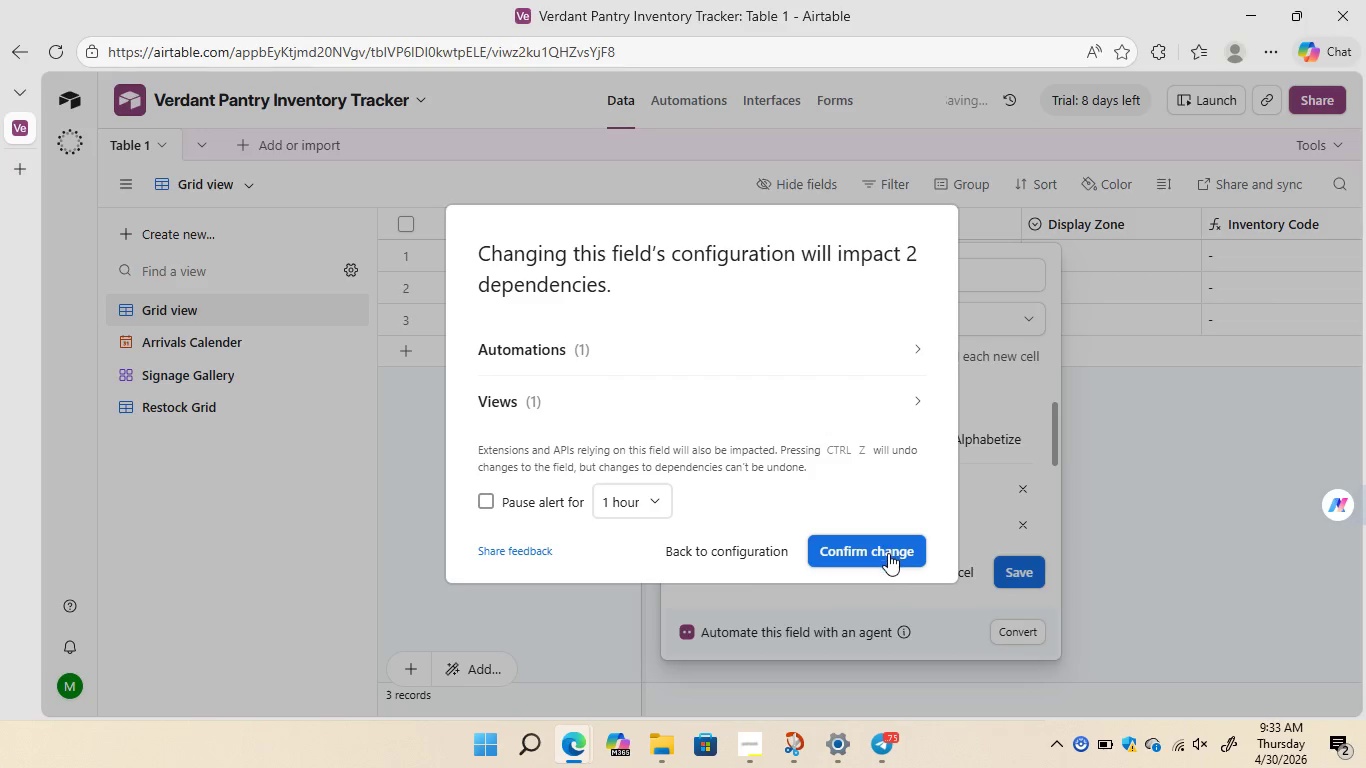 
left_click([888, 553])
 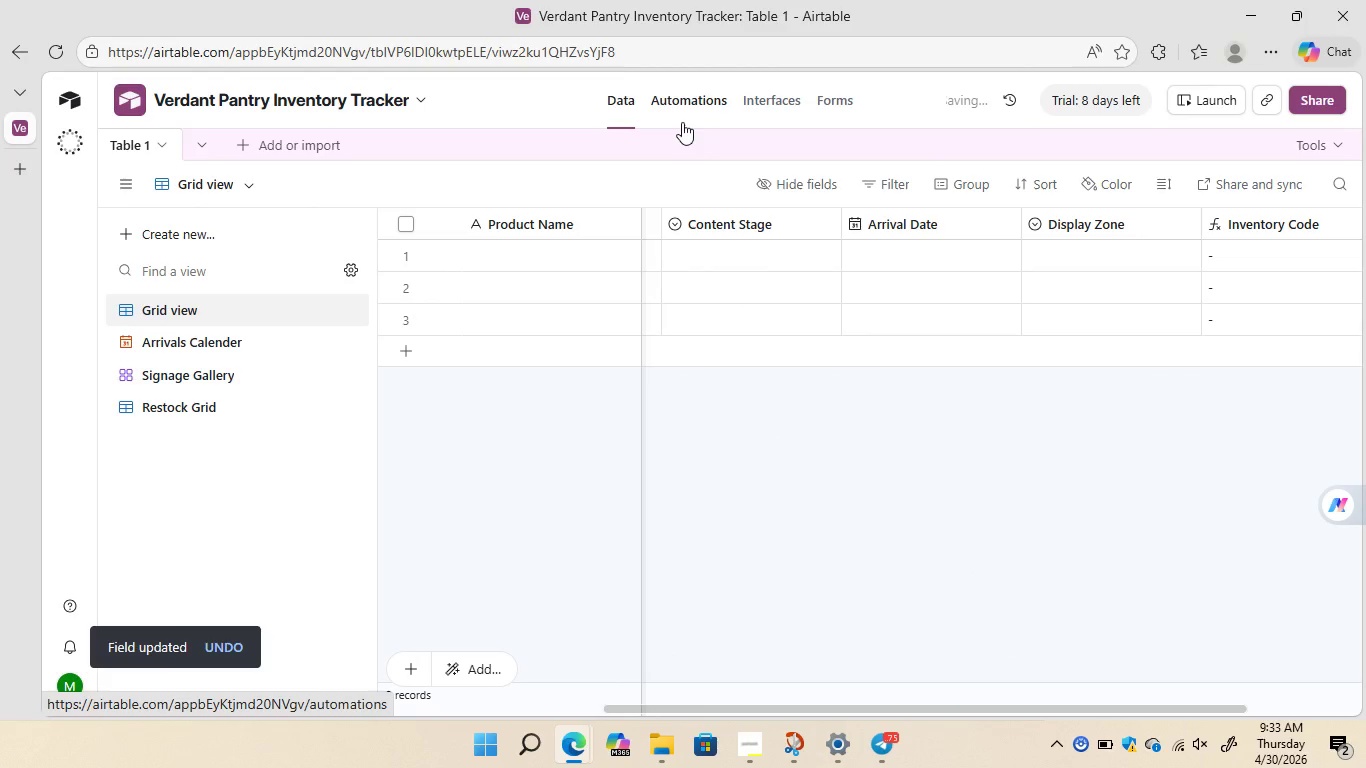 
left_click([682, 98])
 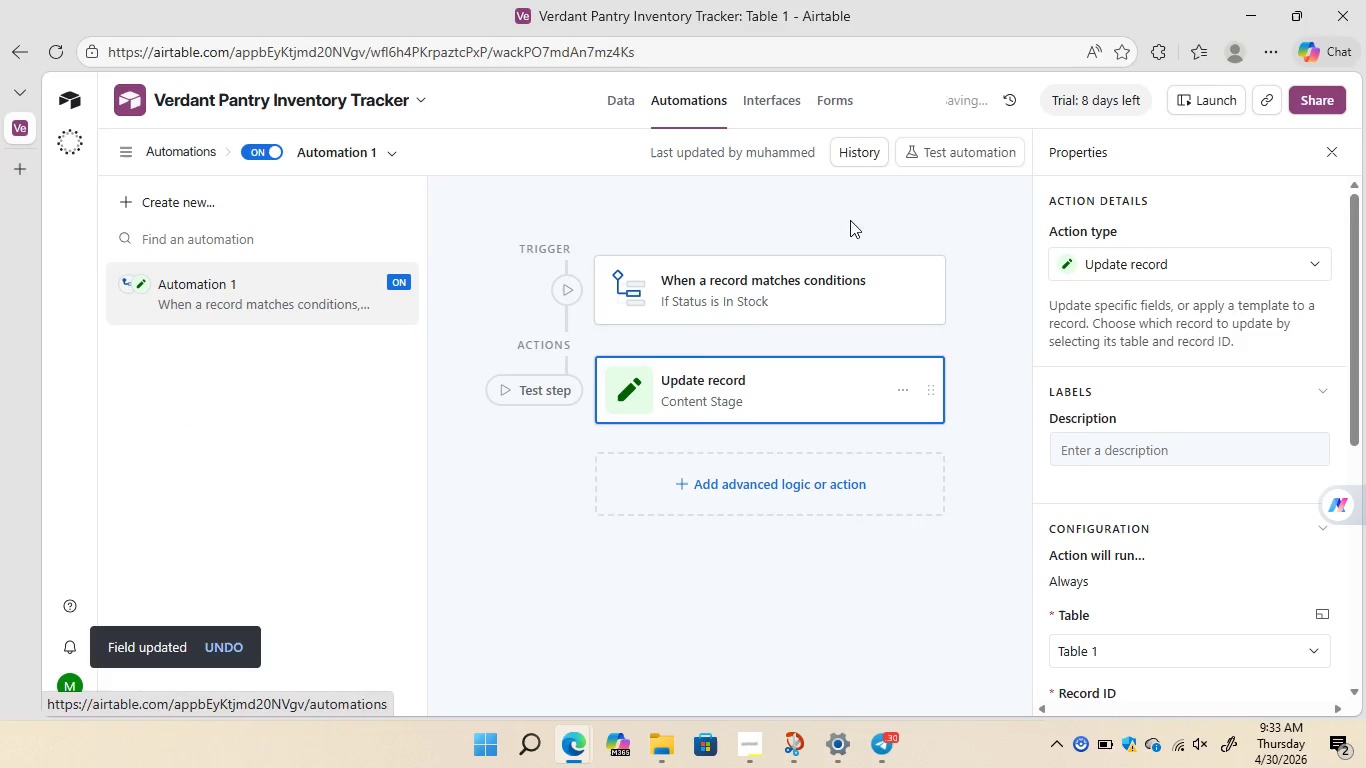 
mouse_move([1090, 469])
 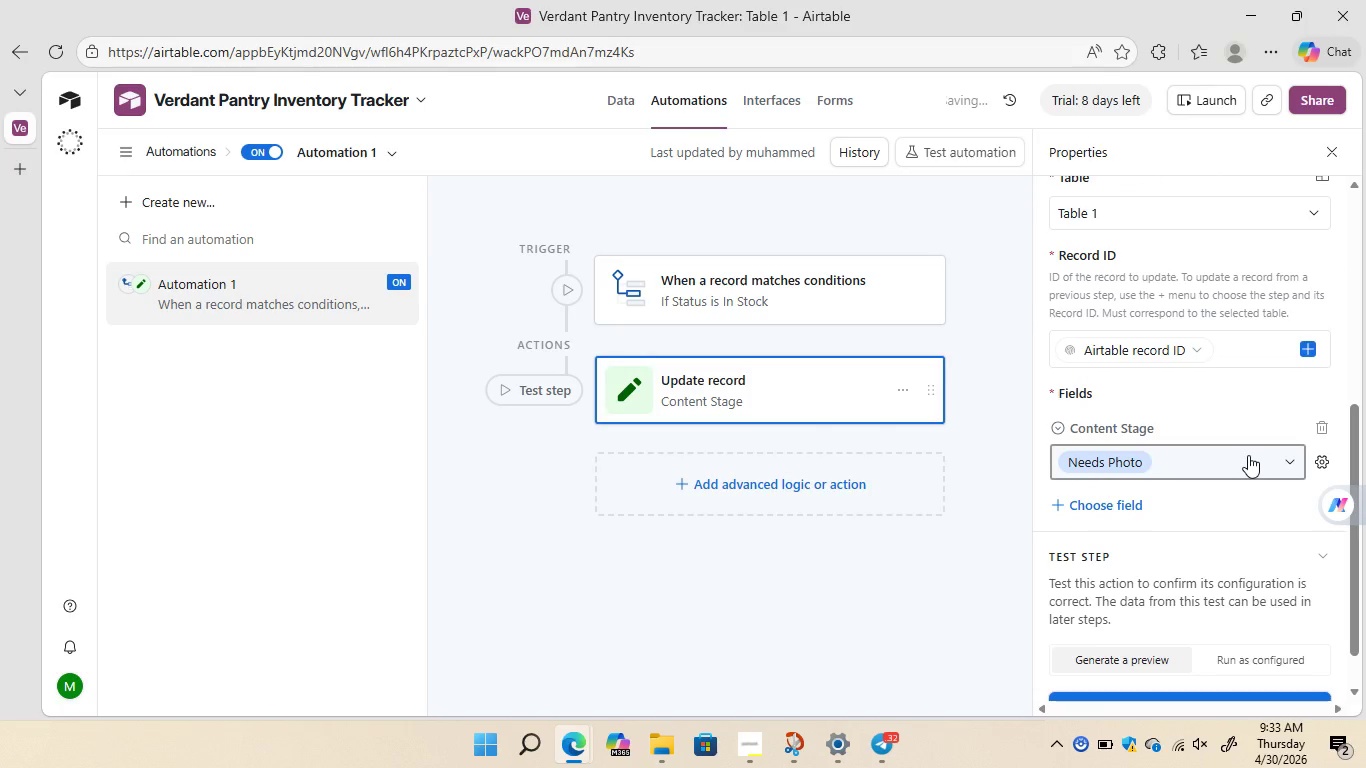 
left_click([1248, 455])
 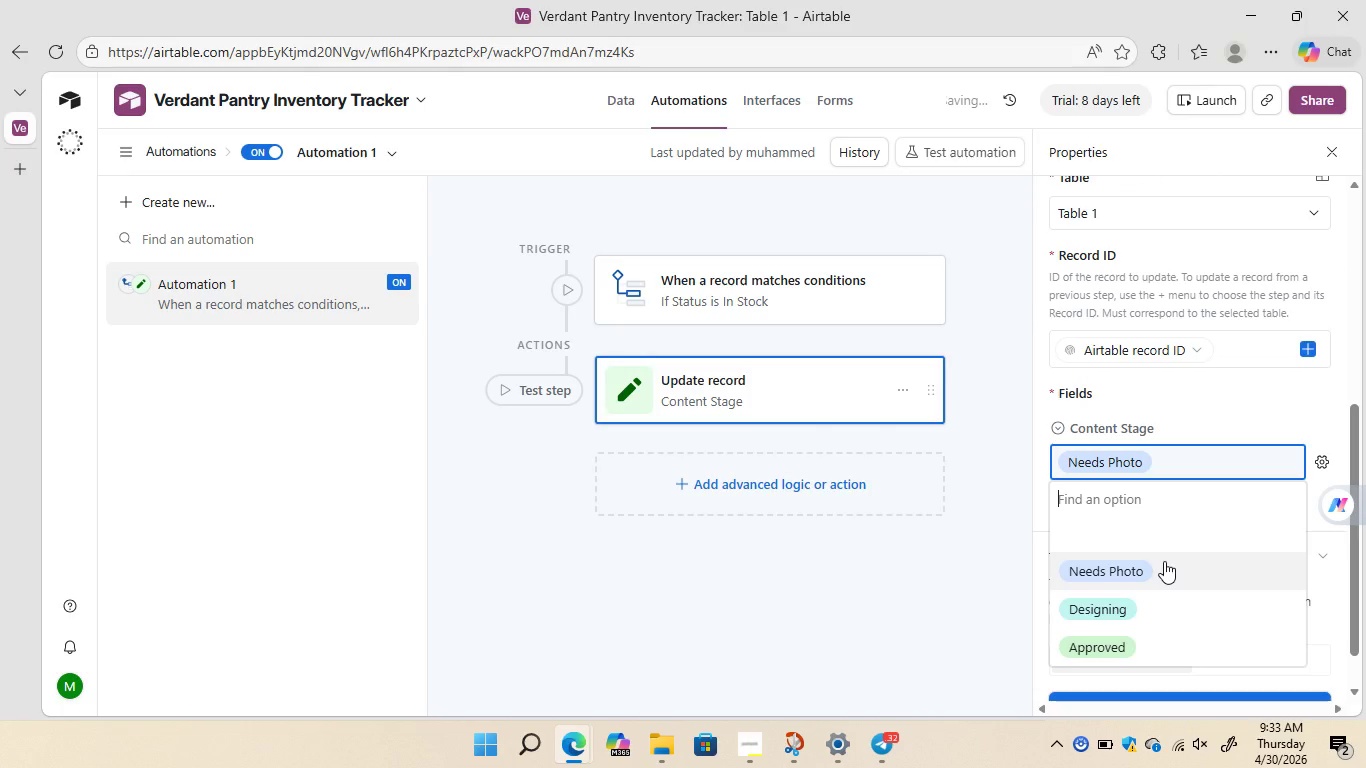 
left_click([1164, 561])
 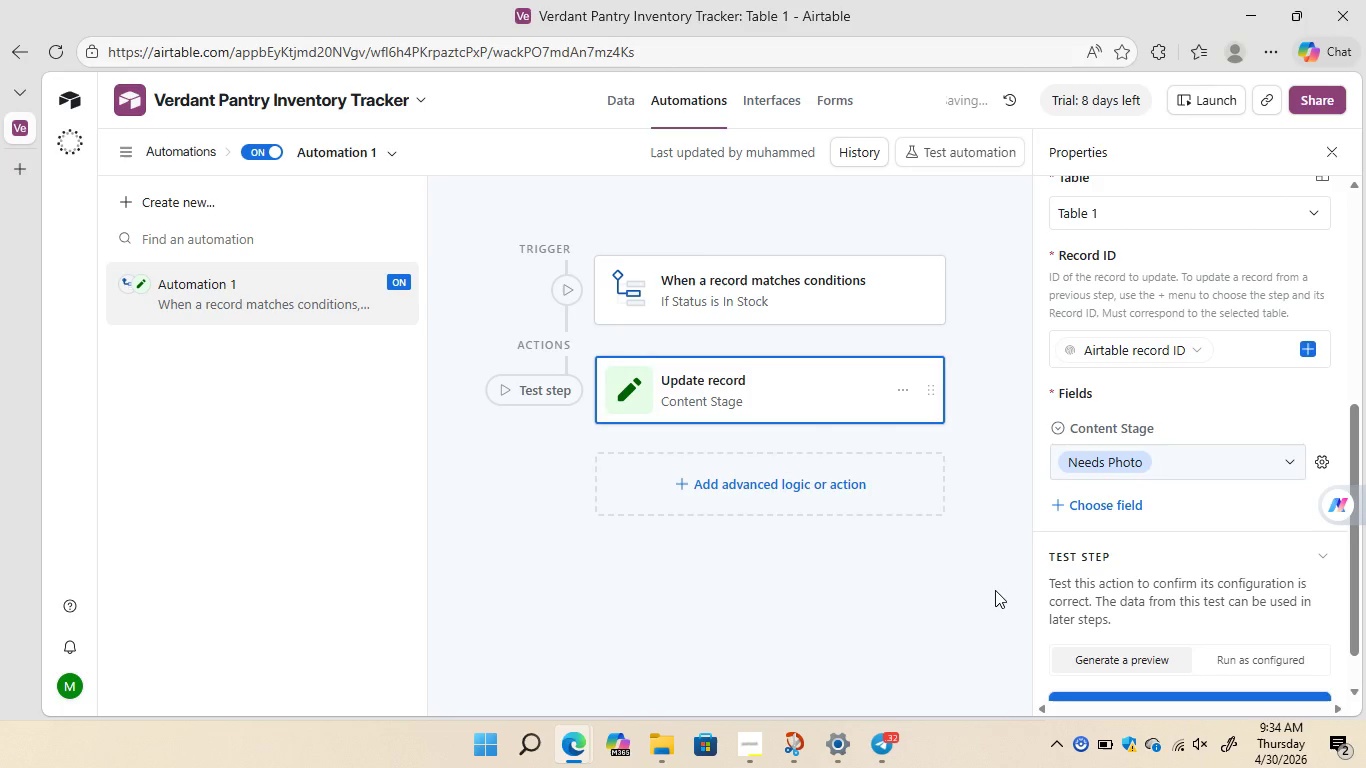 
wait(20.67)
 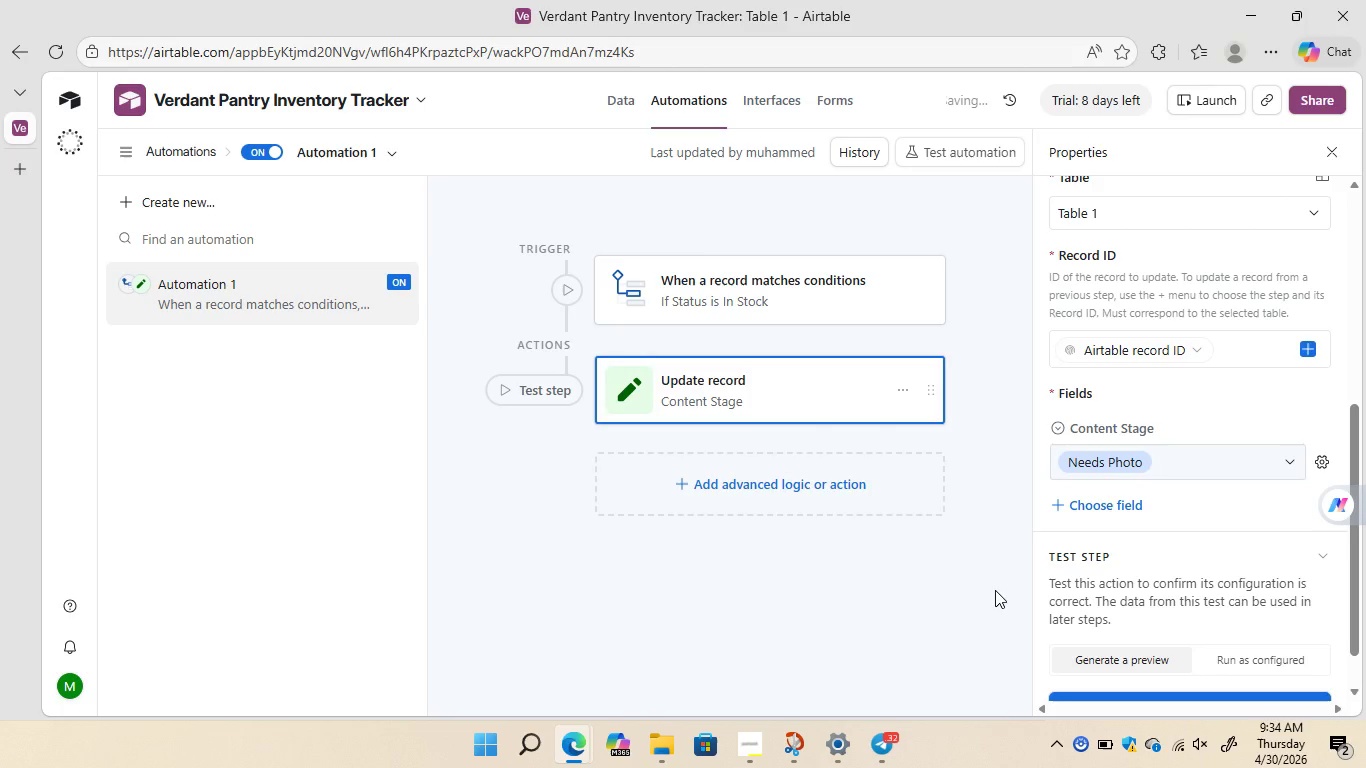 
left_click([630, 101])
 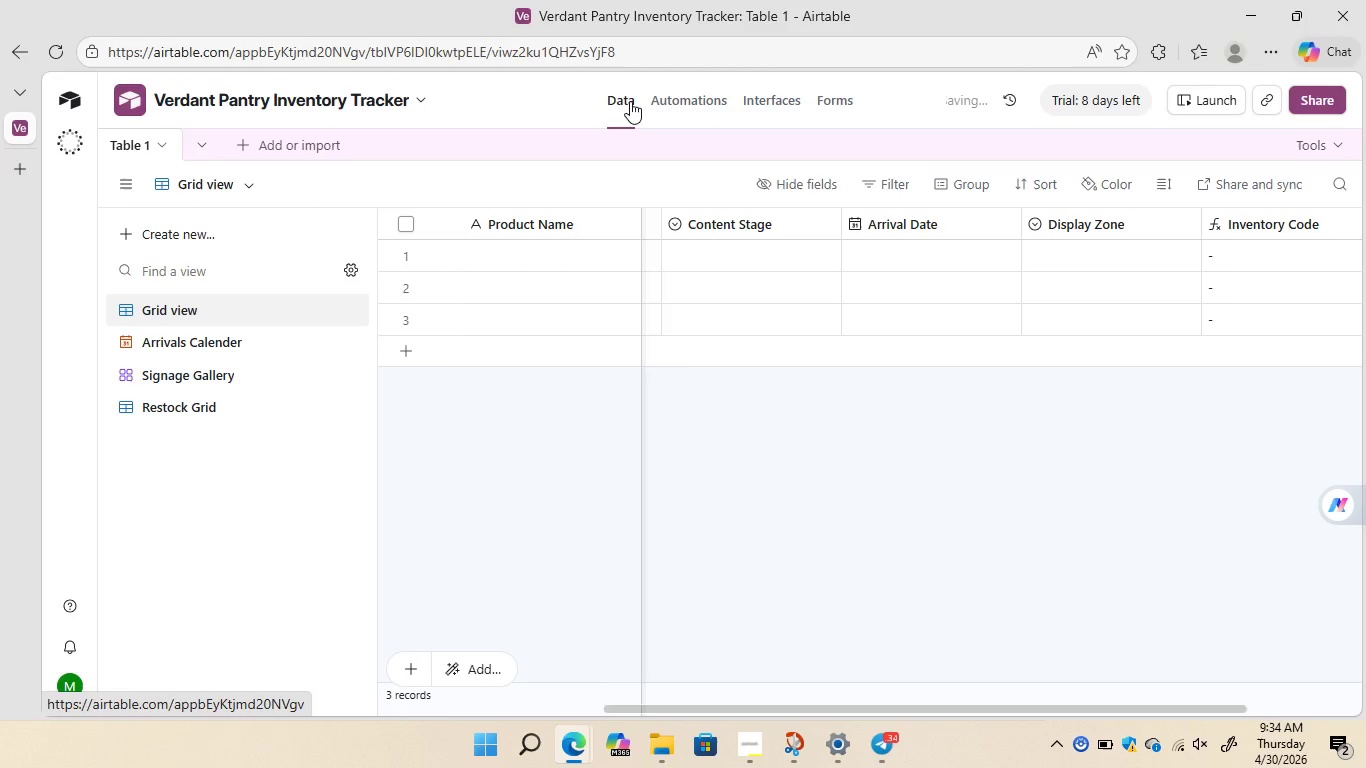 
wait(23.78)
 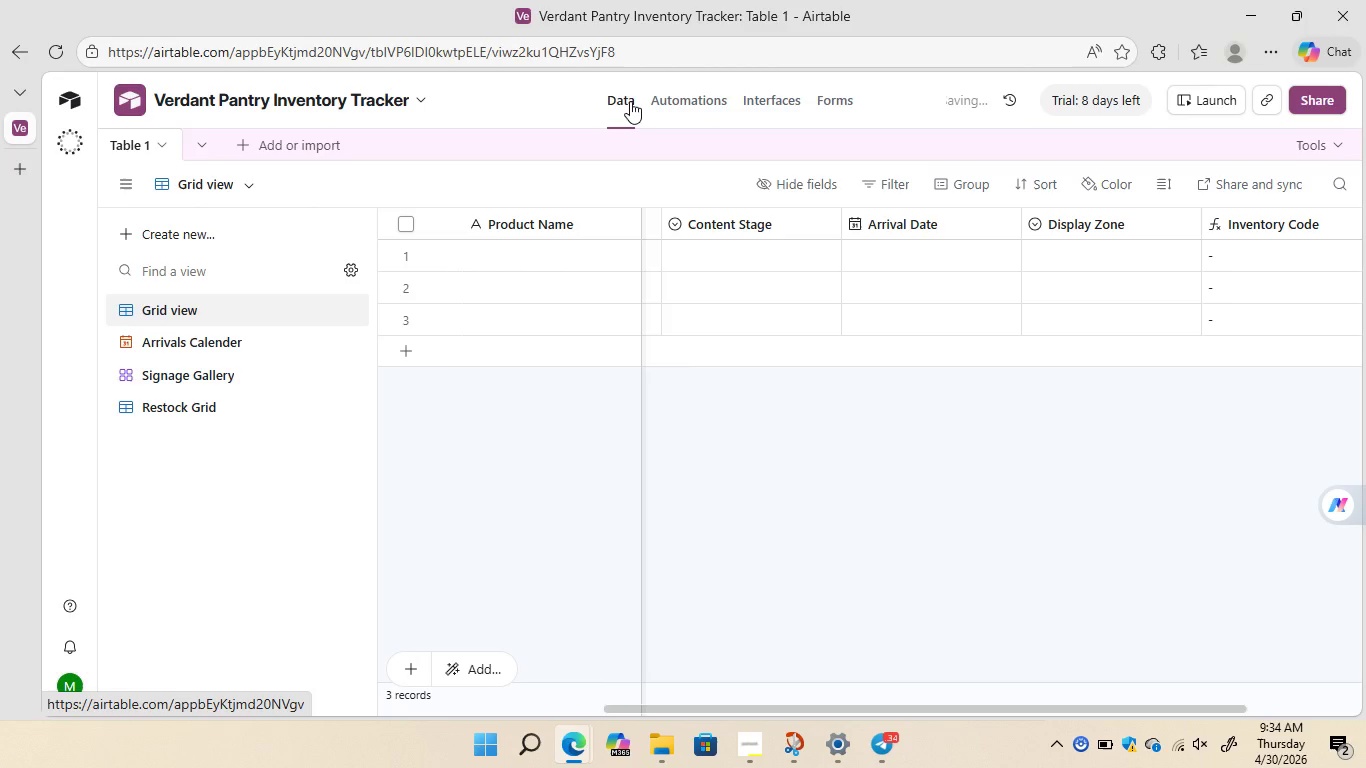 
left_click([821, 217])
 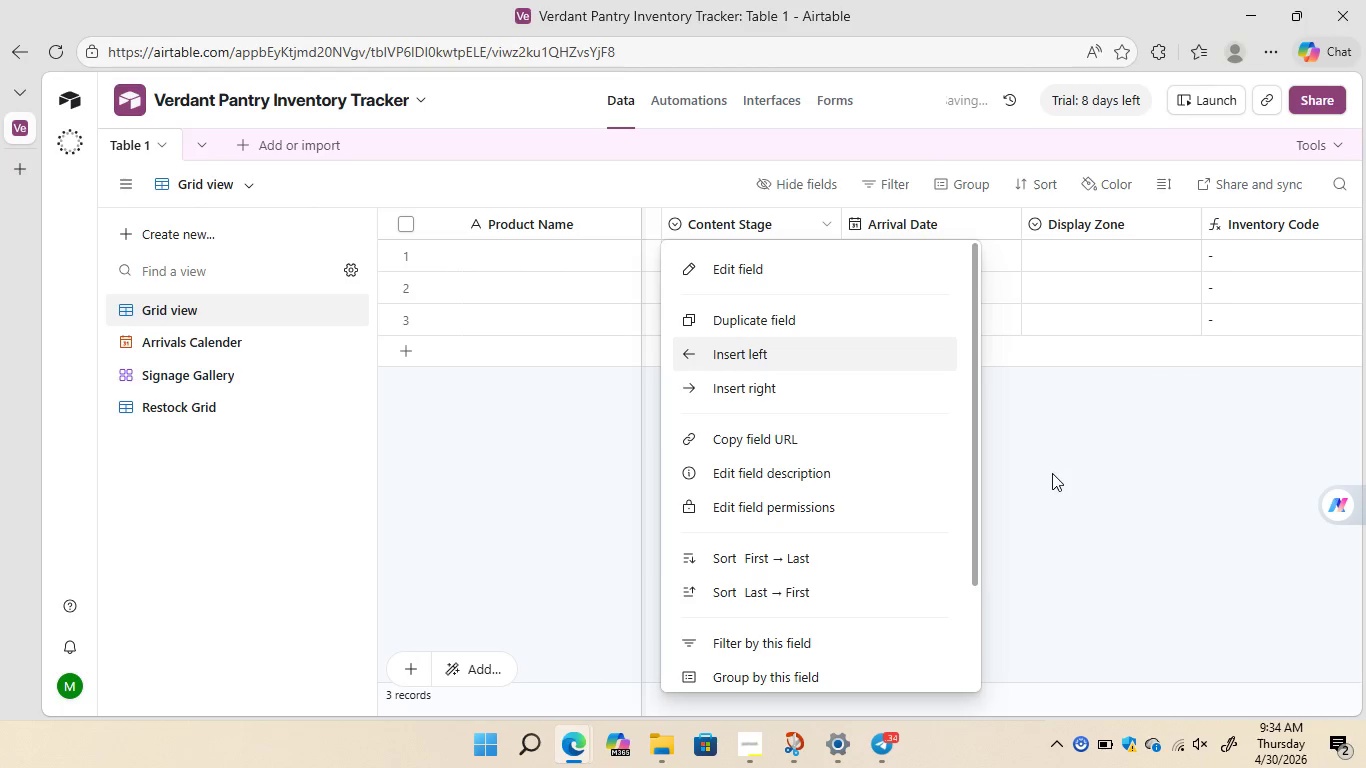 
left_click([1068, 485])
 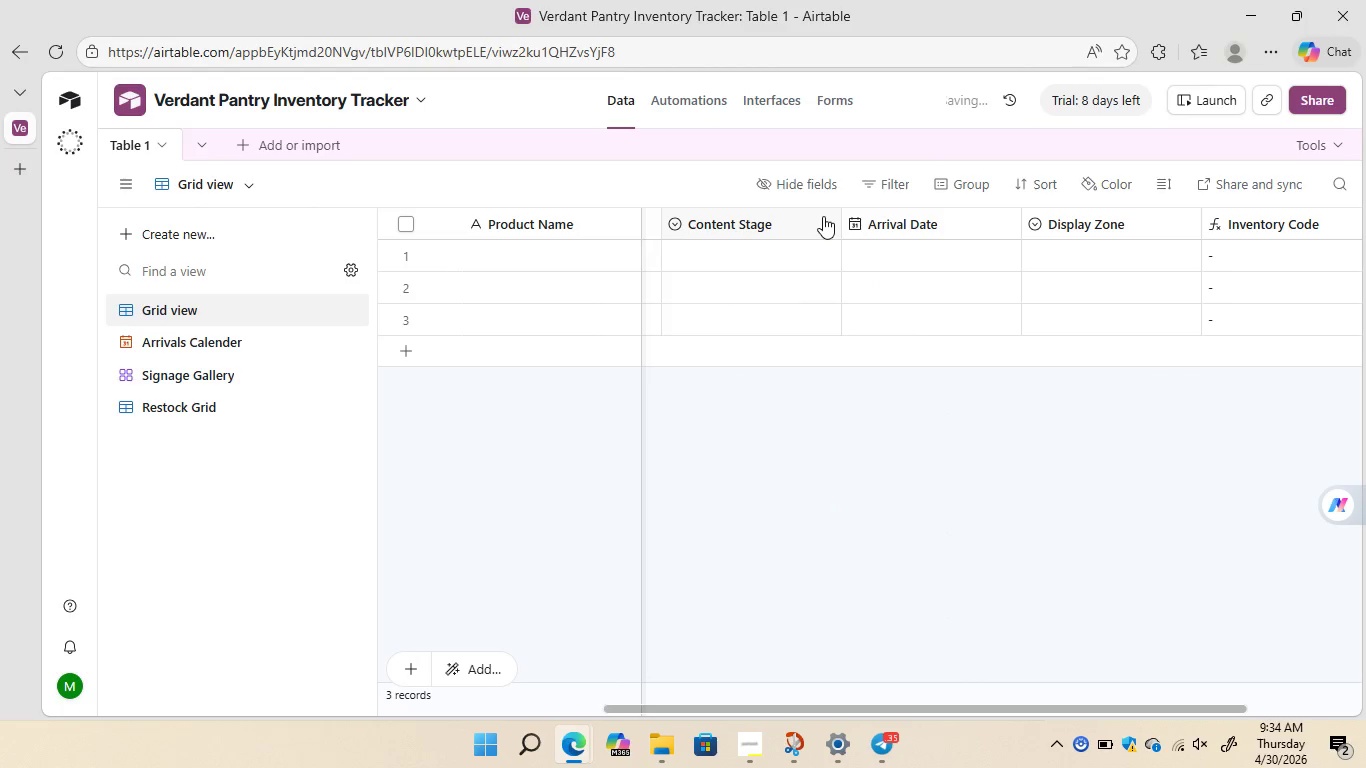 
left_click([823, 217])
 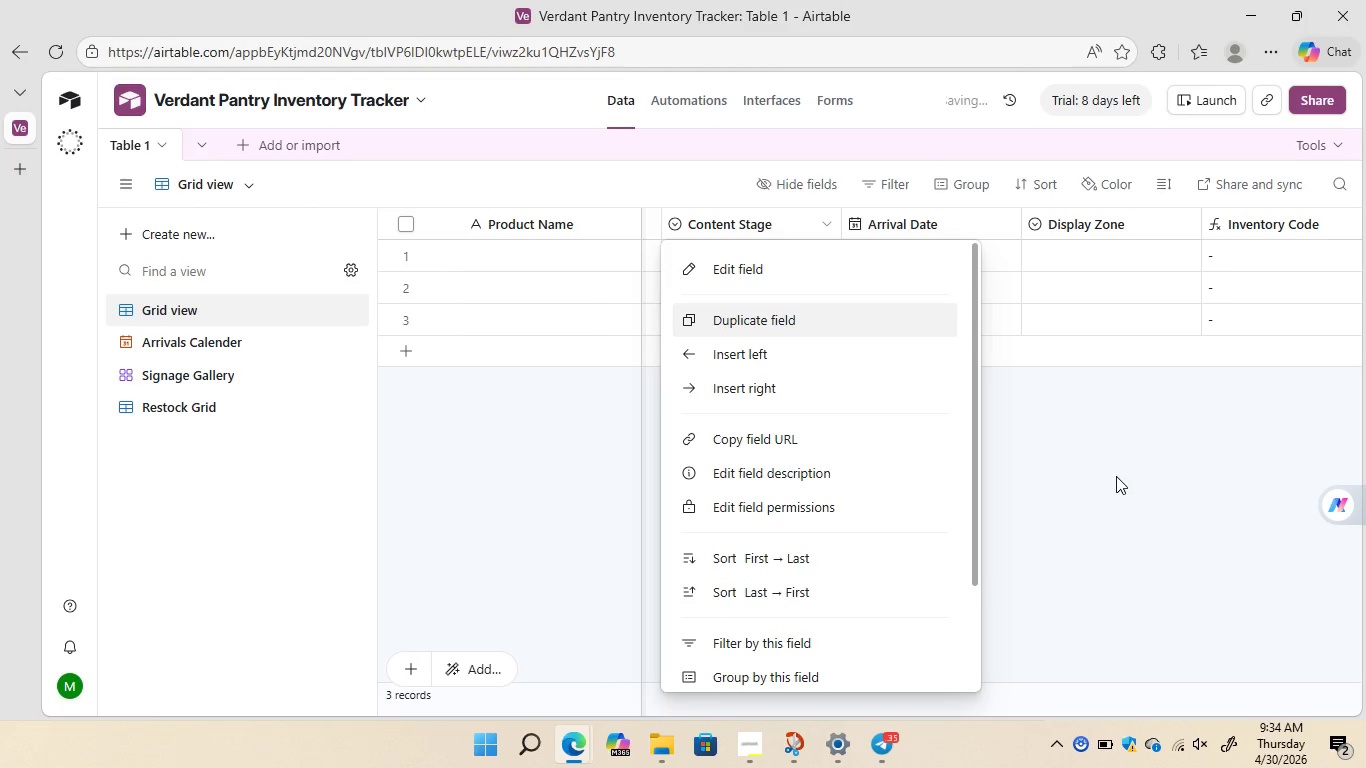 
left_click([1116, 476])
 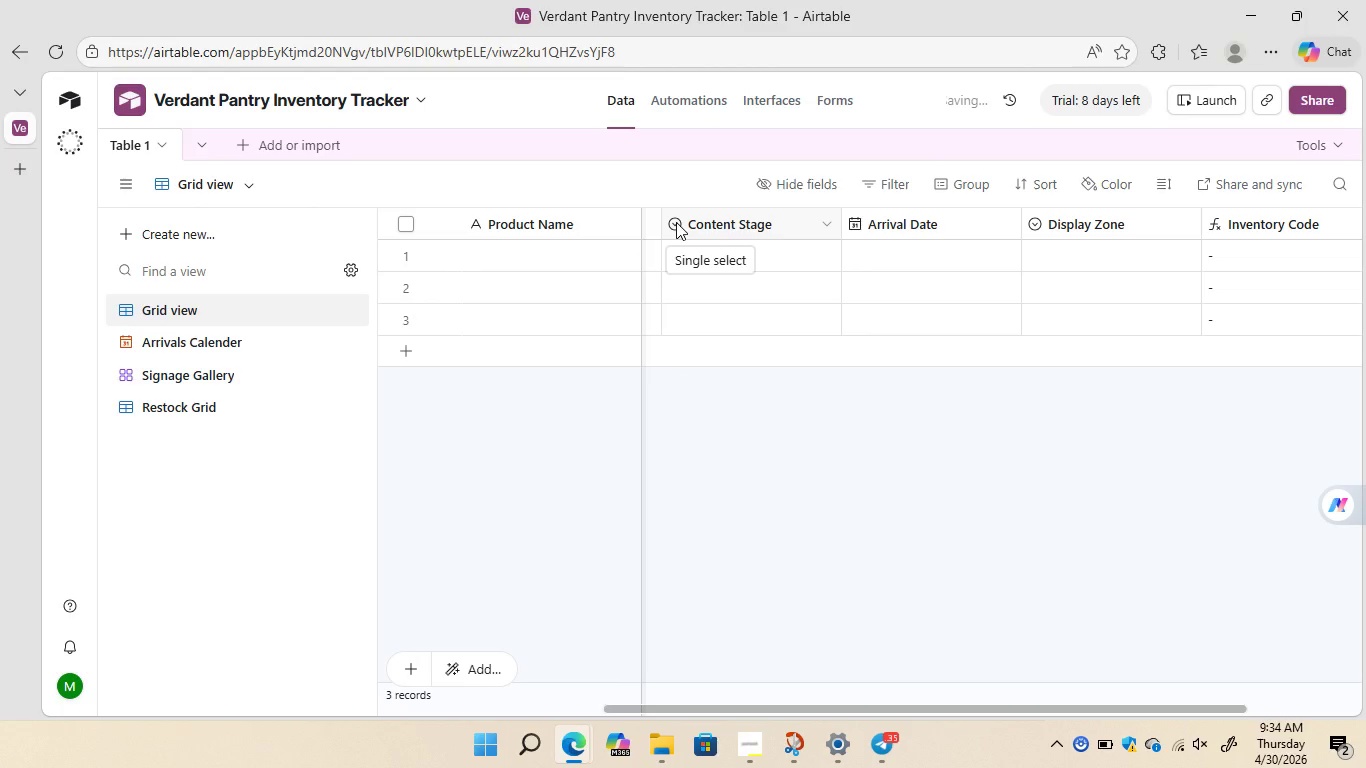 
left_click([676, 222])
 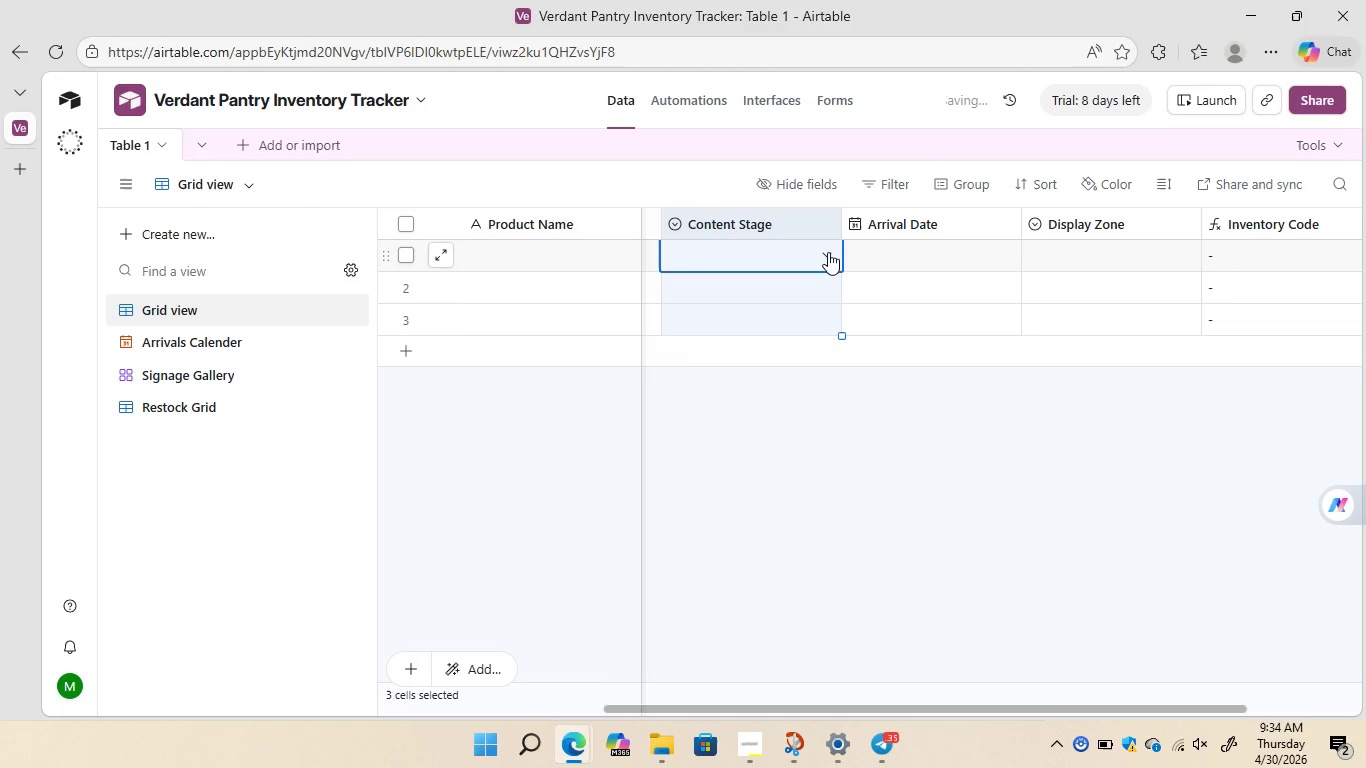 
left_click([828, 252])
 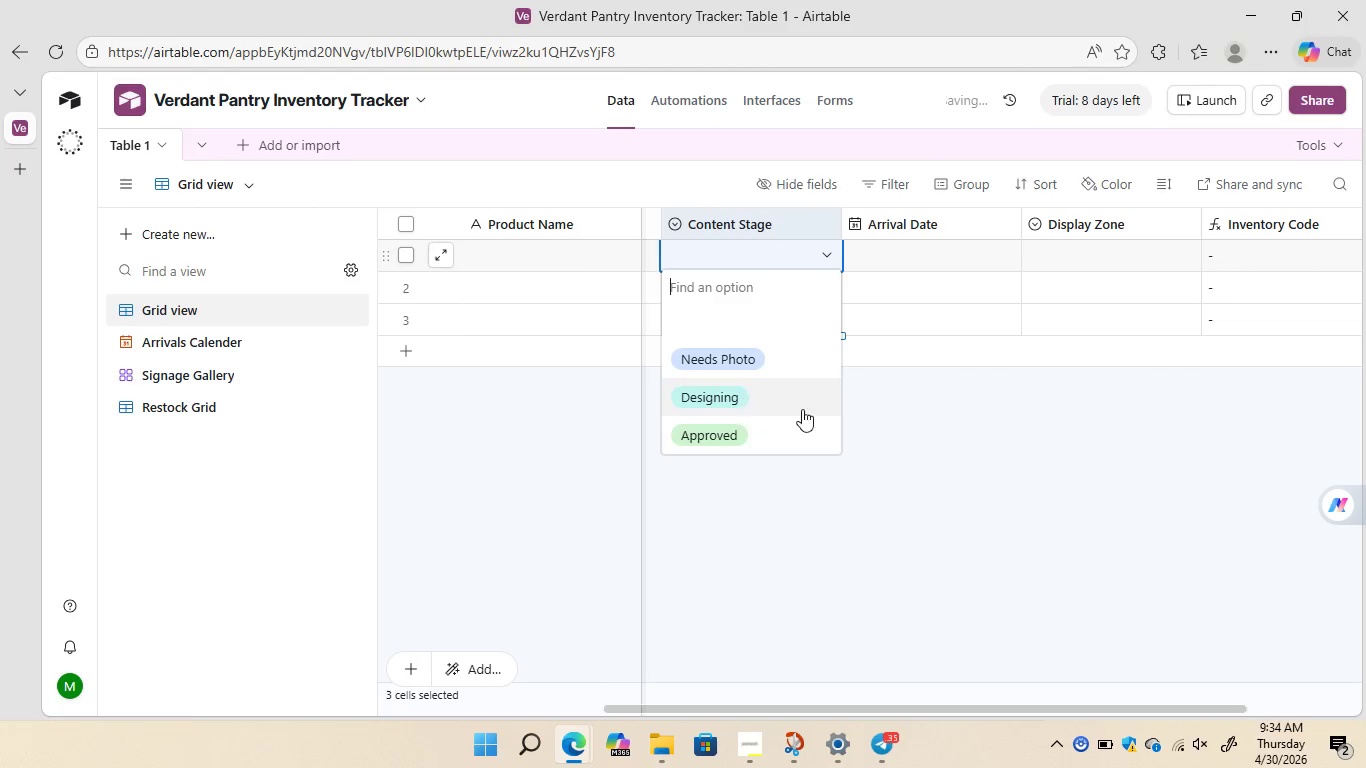 
left_click([931, 438])
 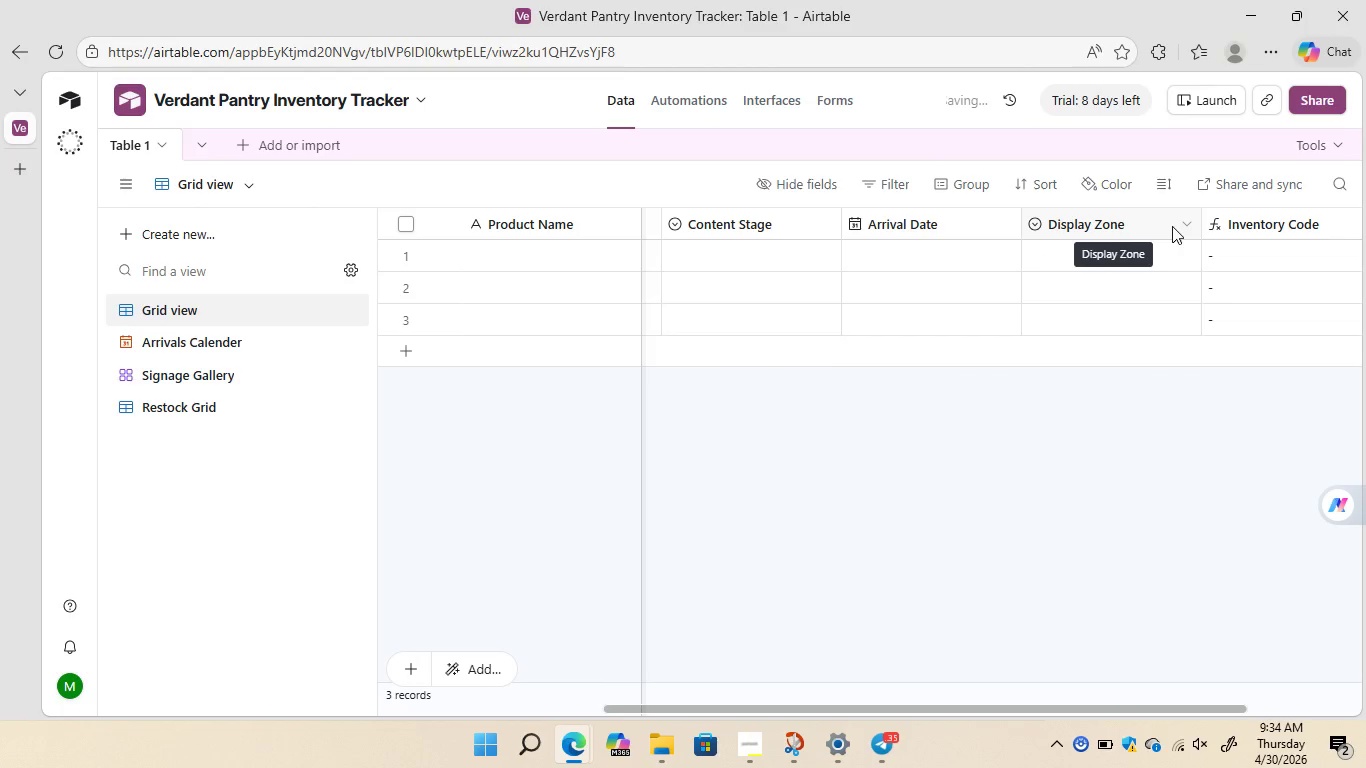 
left_click([1184, 226])
 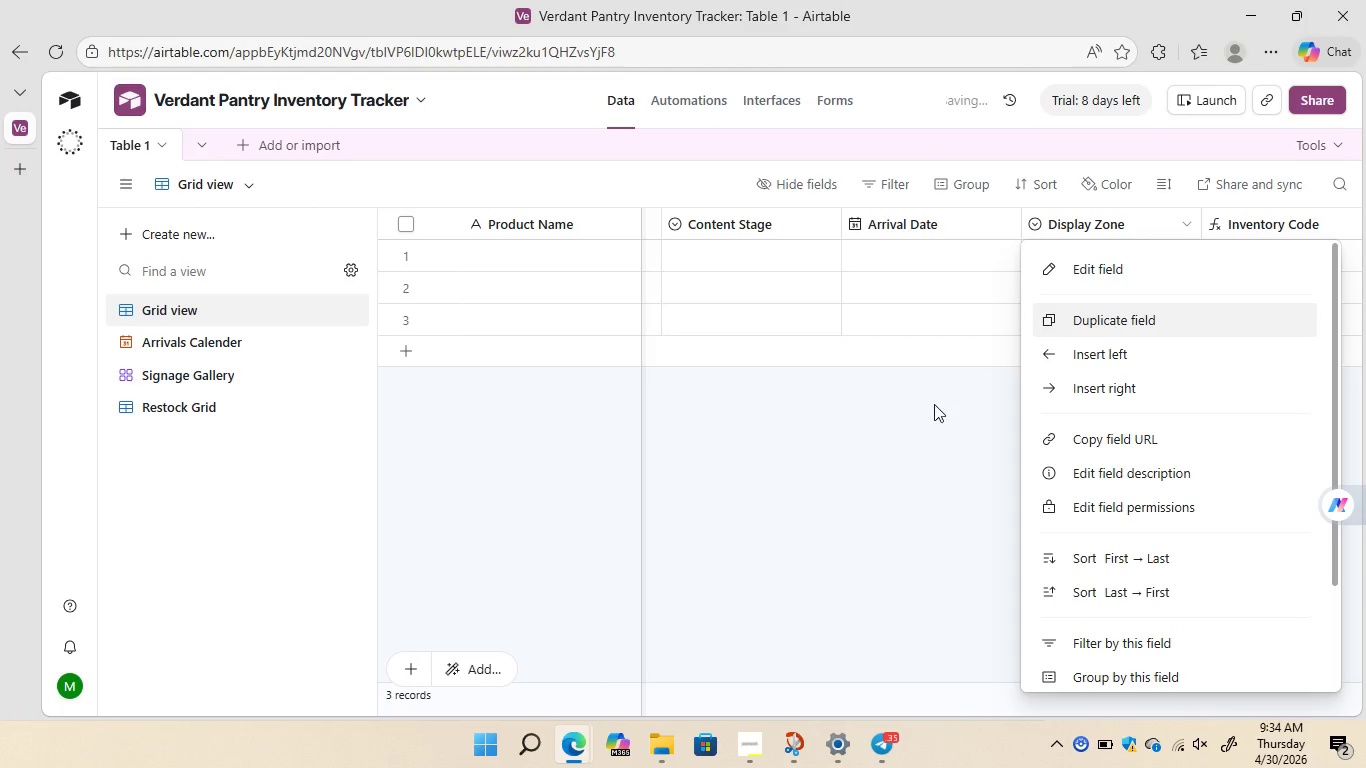 
left_click([917, 414])
 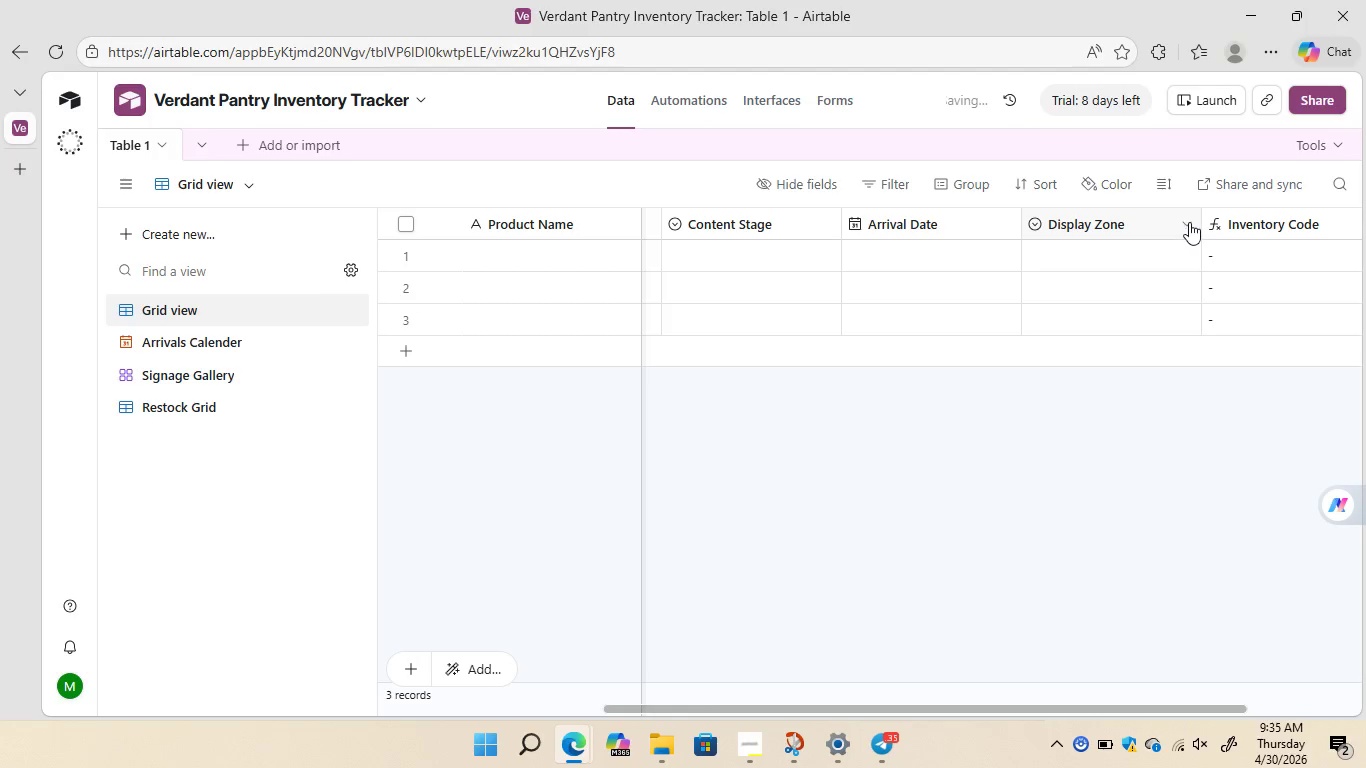 
left_click([1189, 224])
 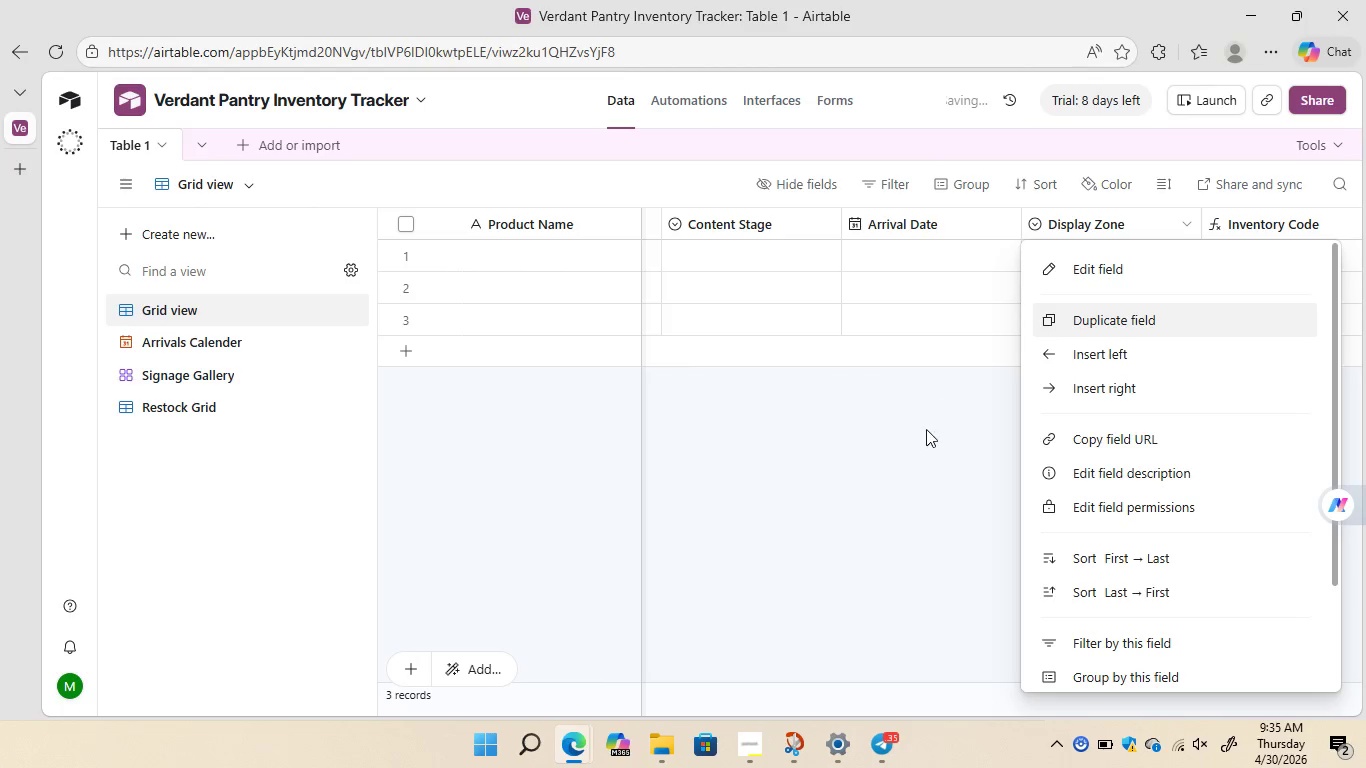 
left_click([926, 432])
 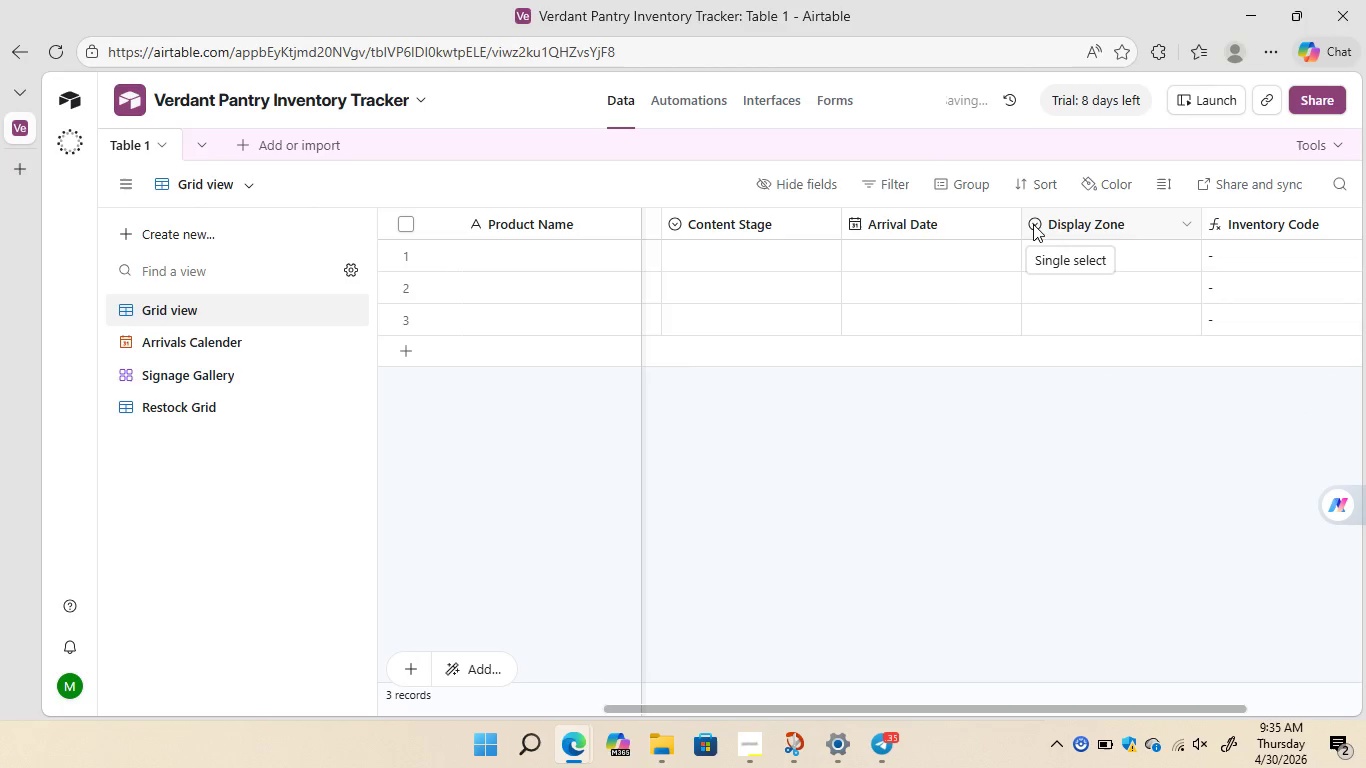 
left_click([1033, 224])
 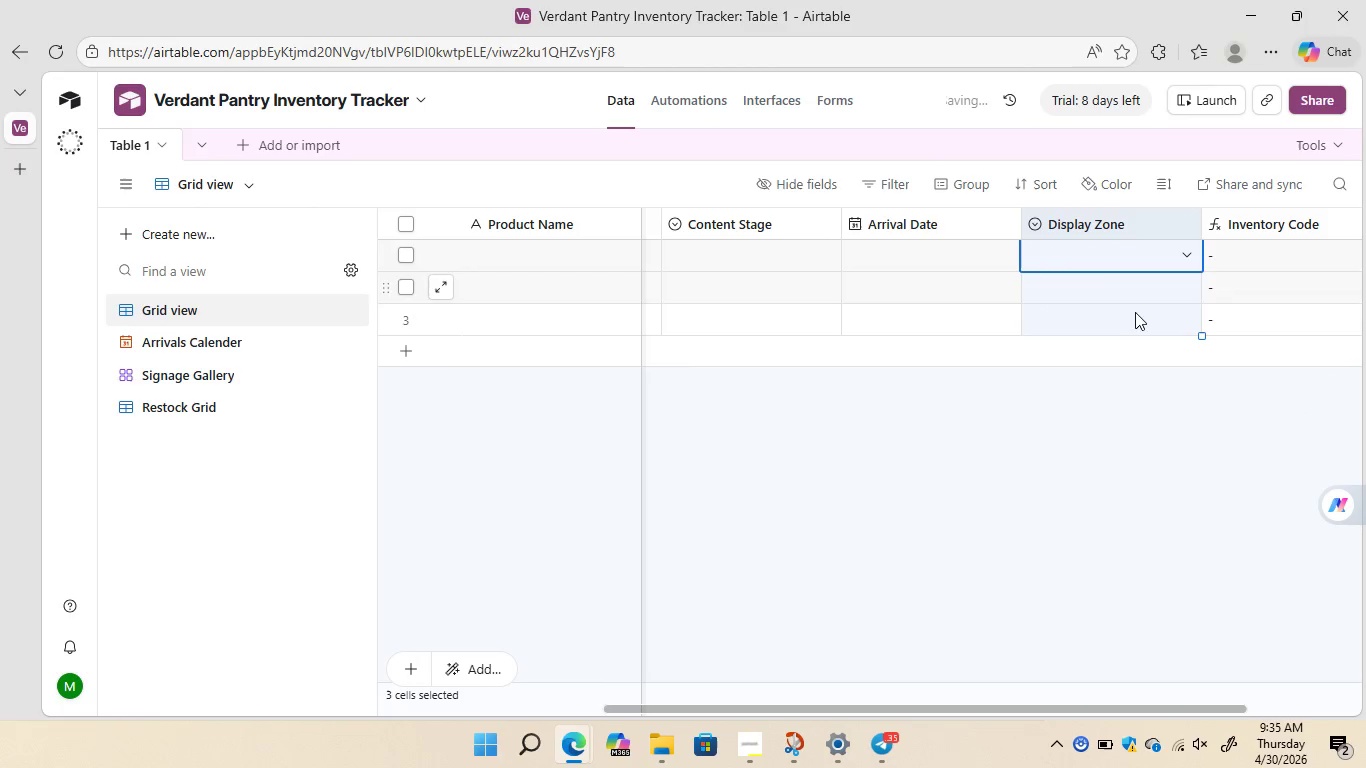 
left_click([1000, 497])
 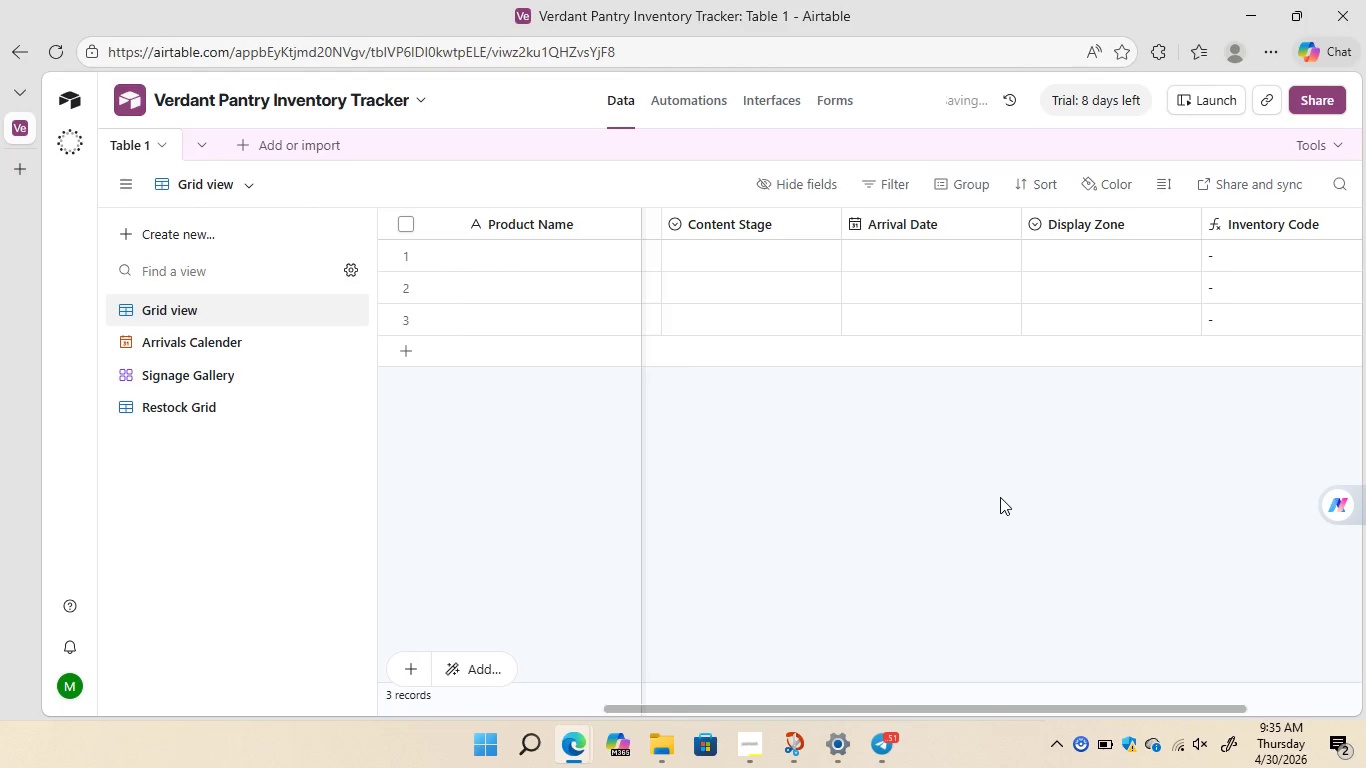 
wait(27.67)
 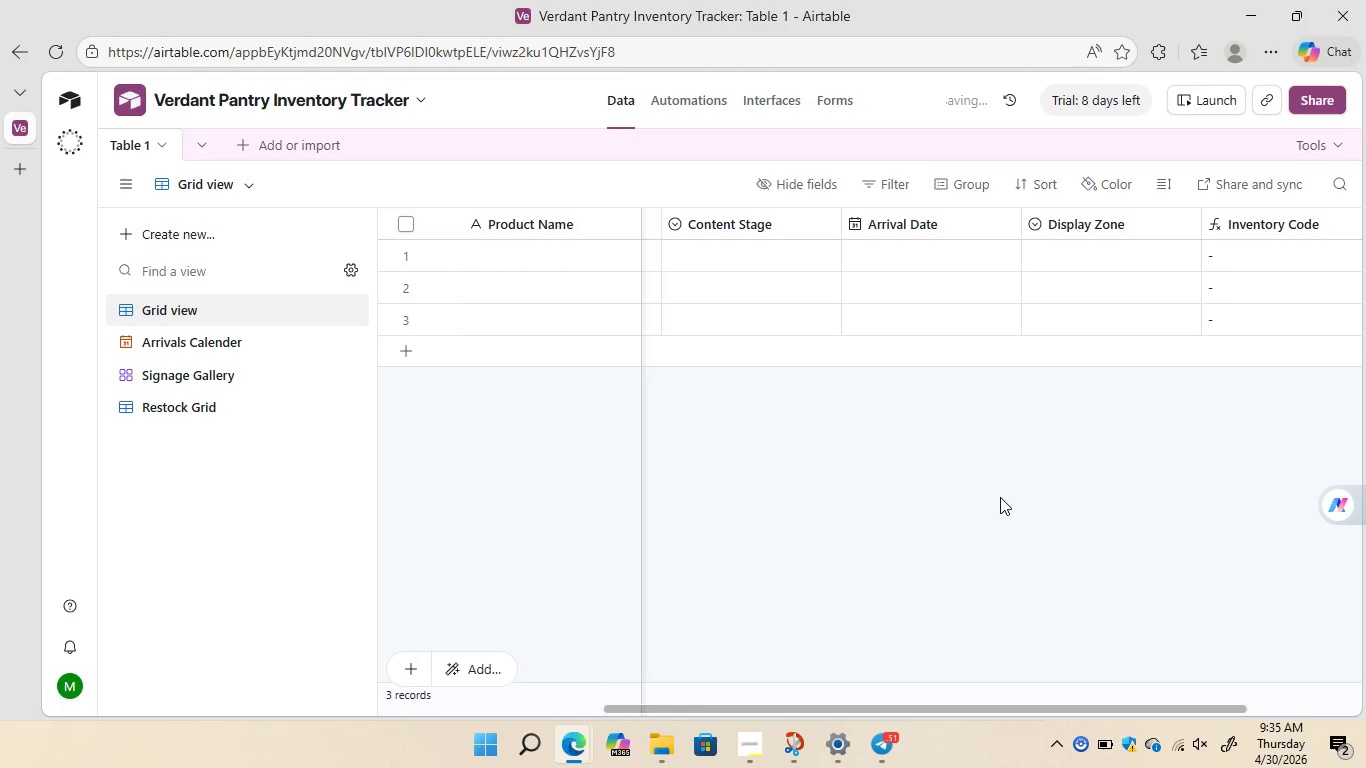 
left_click([502, 251])
 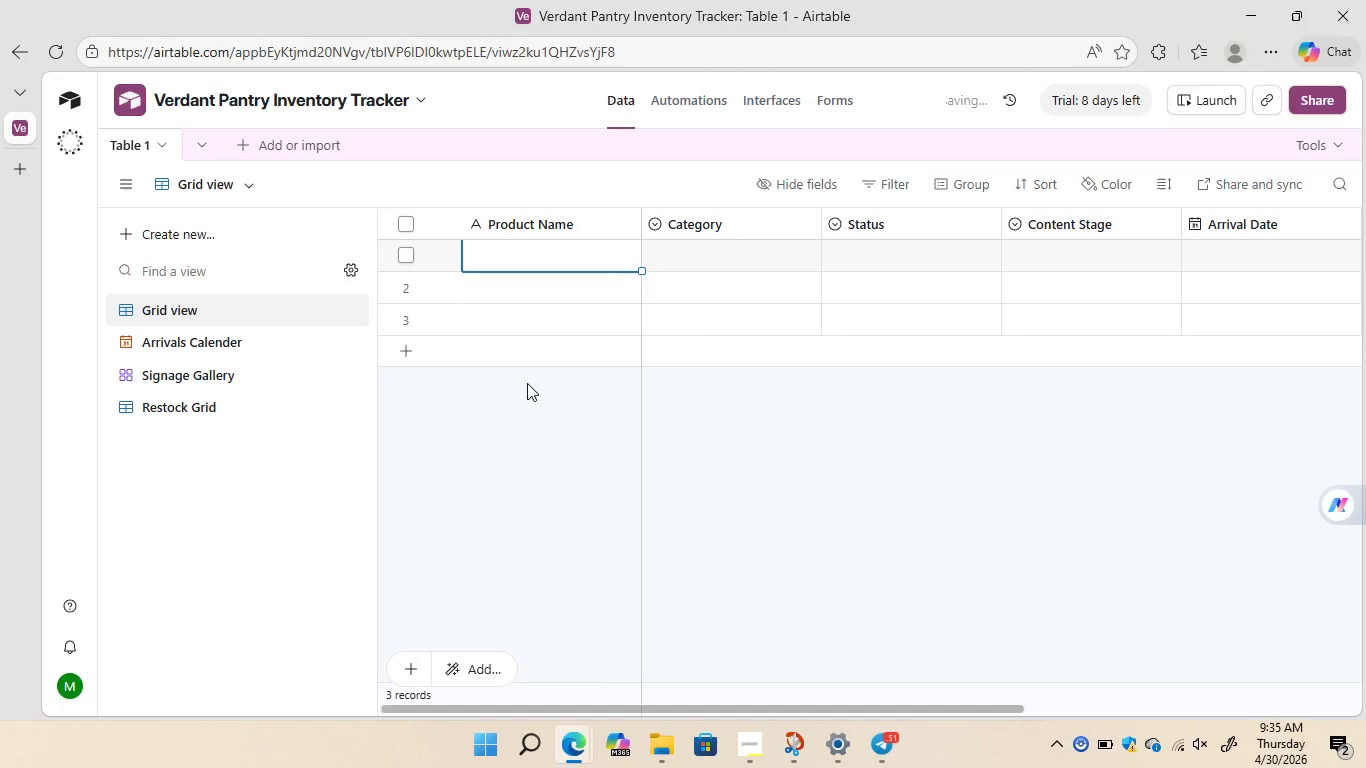 
wait(23.92)
 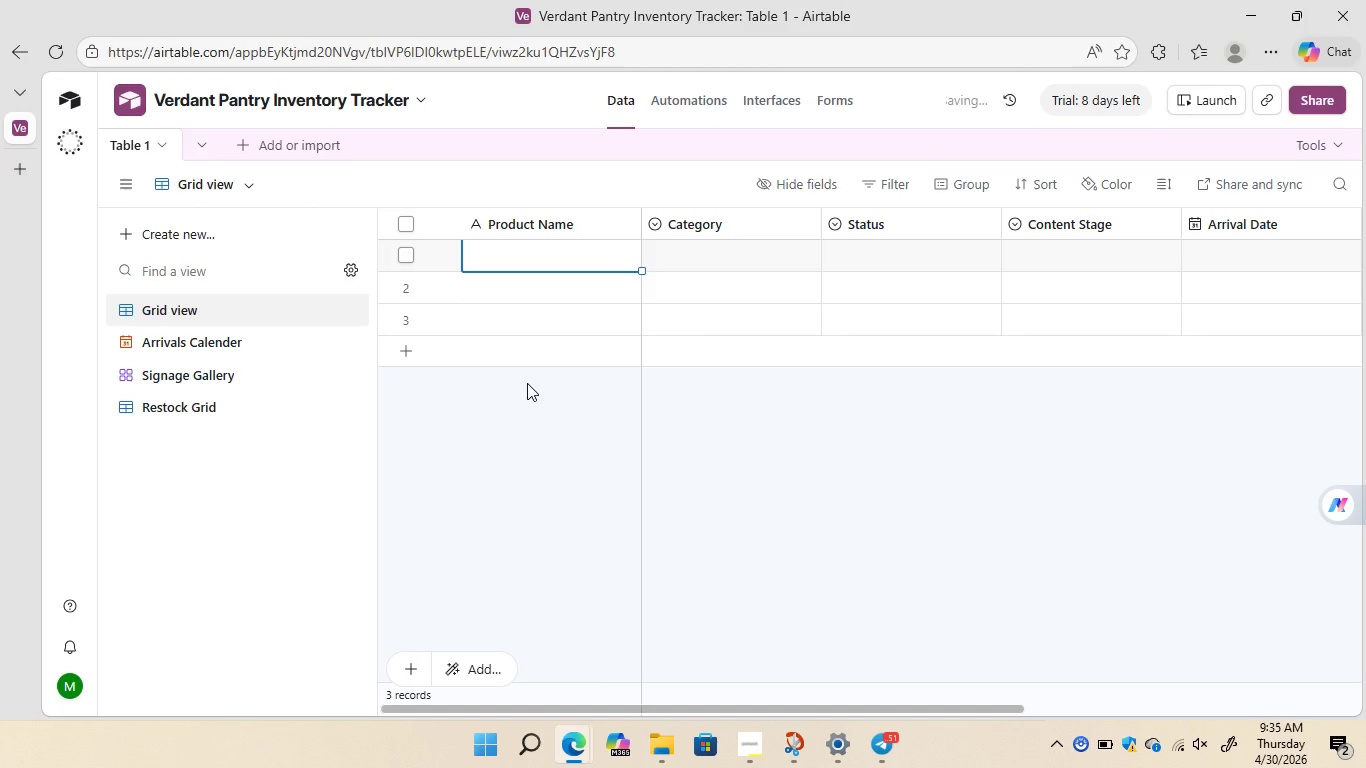 
left_click([487, 246])
 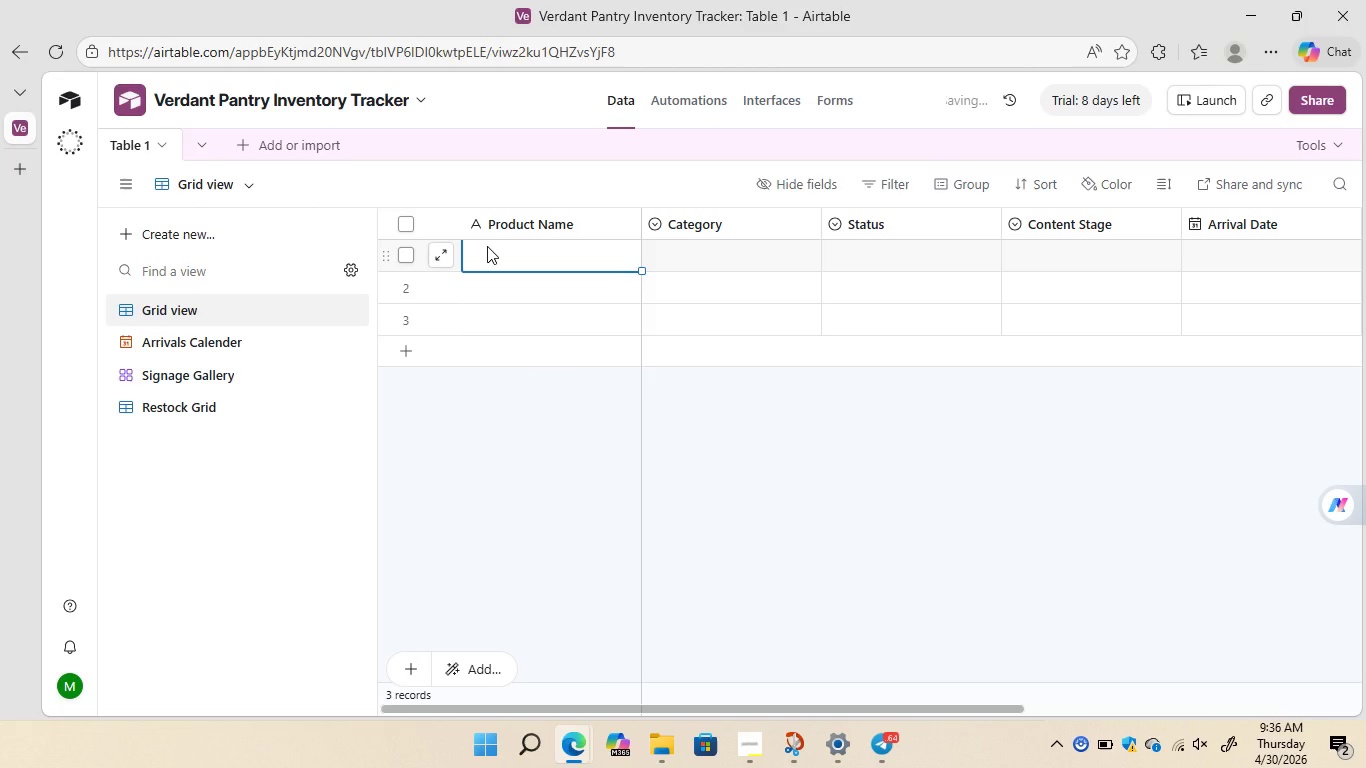 
type(Rain)
 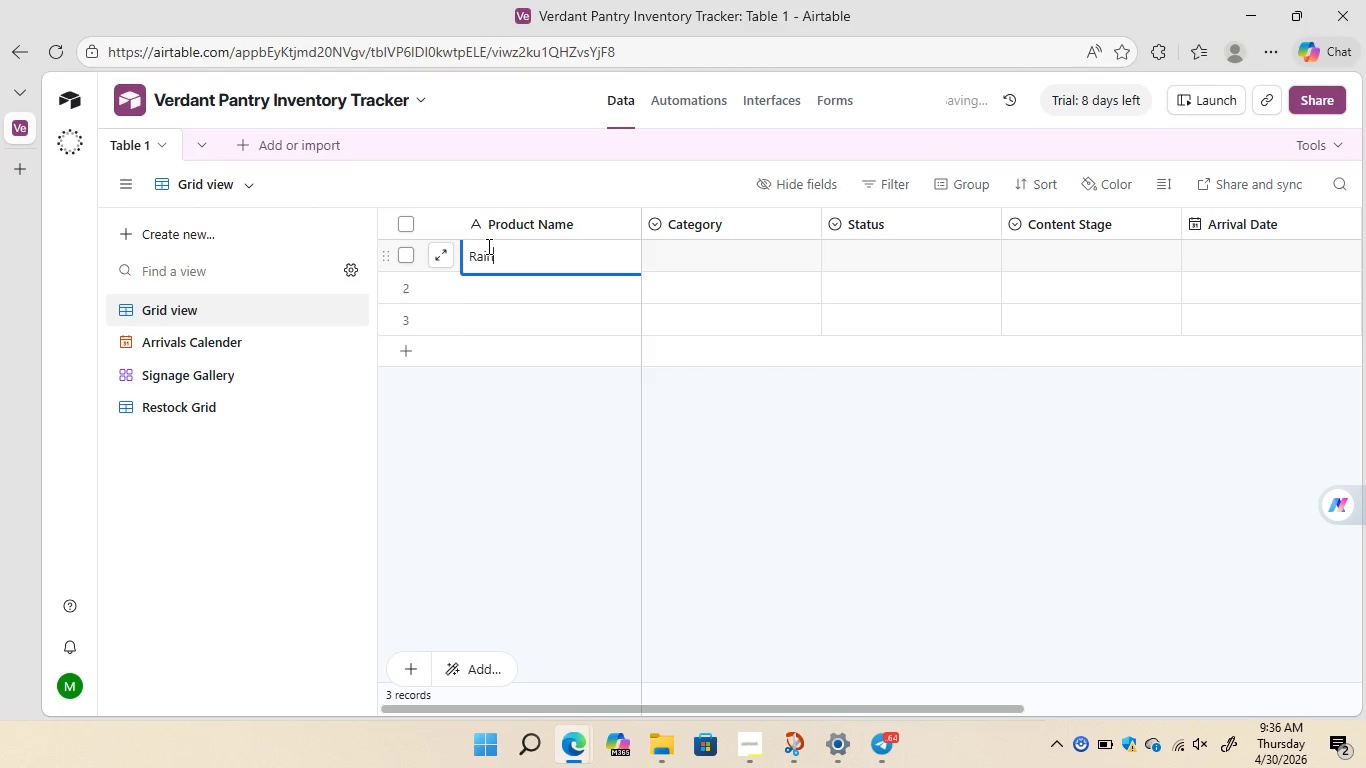 
wait(5.48)
 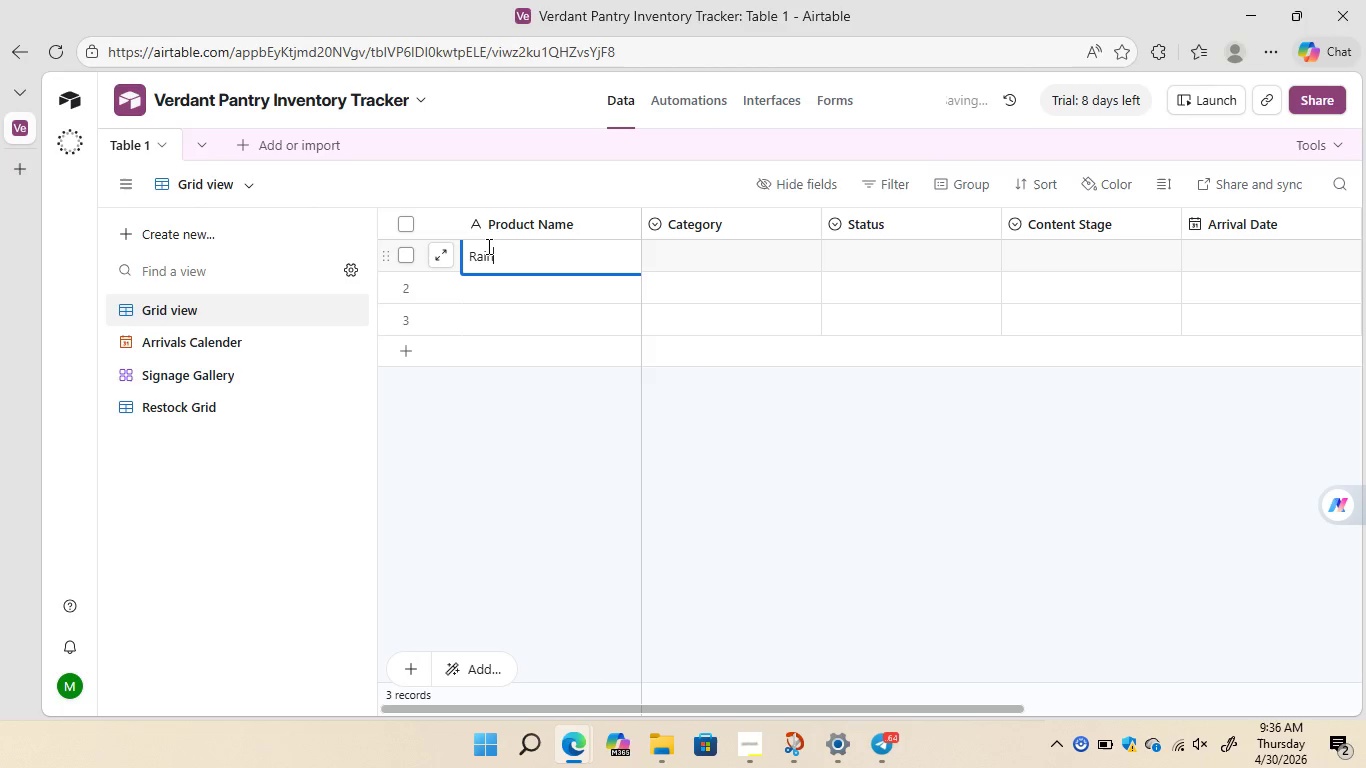 
type(ier Cherries)
 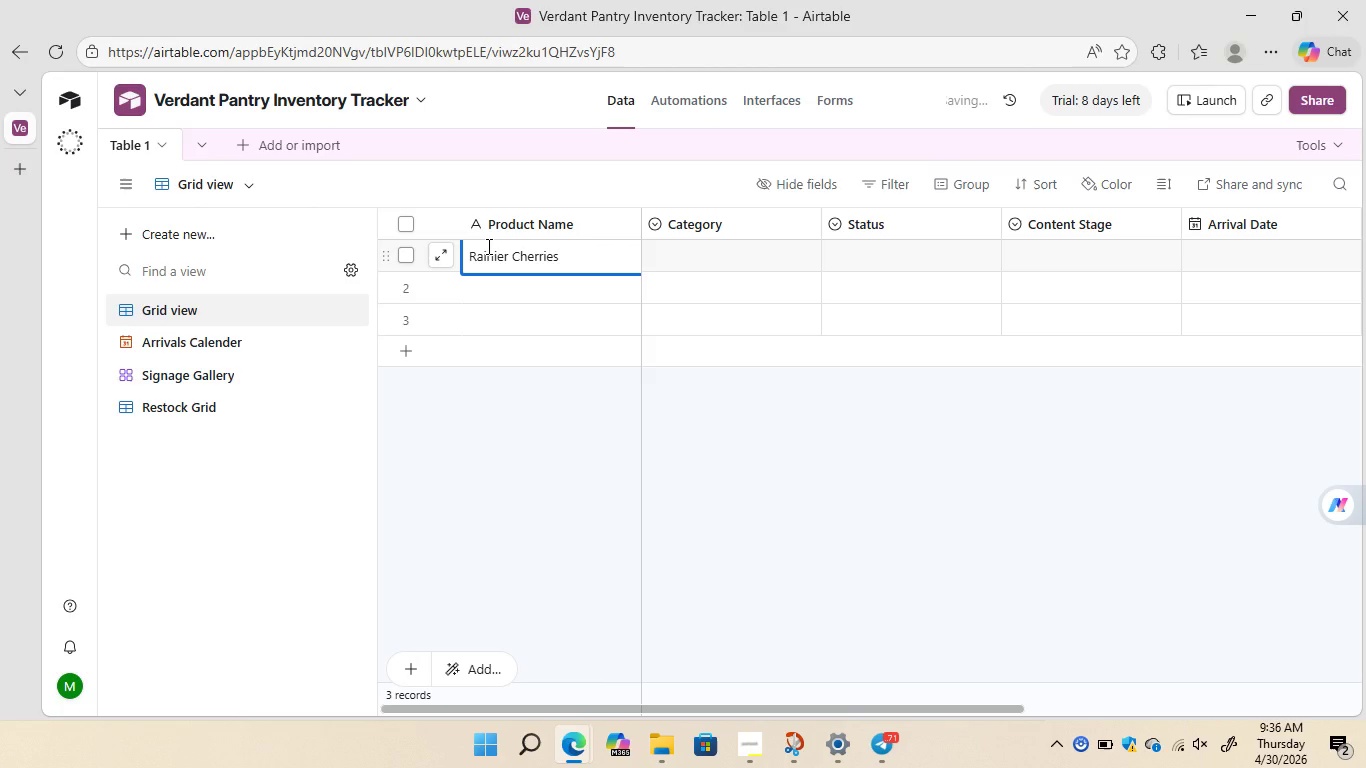 
left_click([785, 258])
 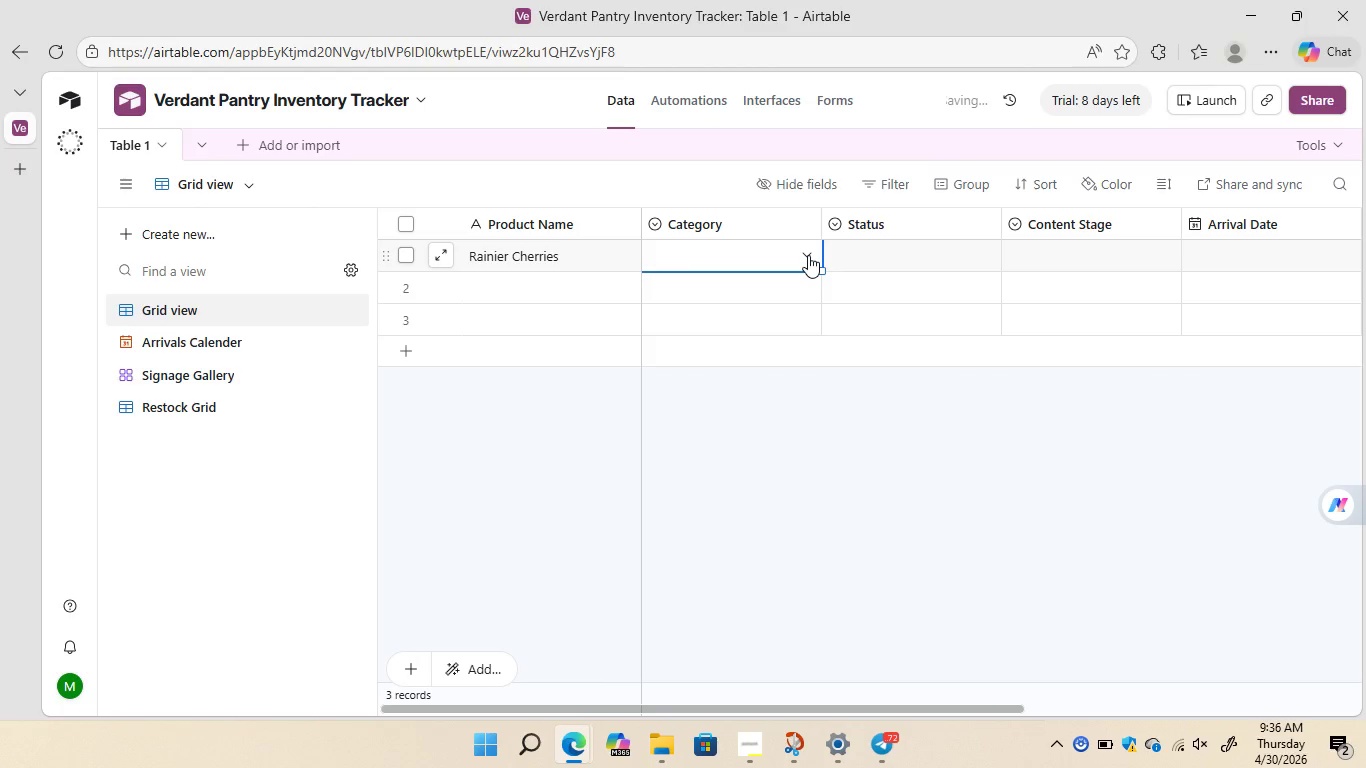 
left_click([808, 255])
 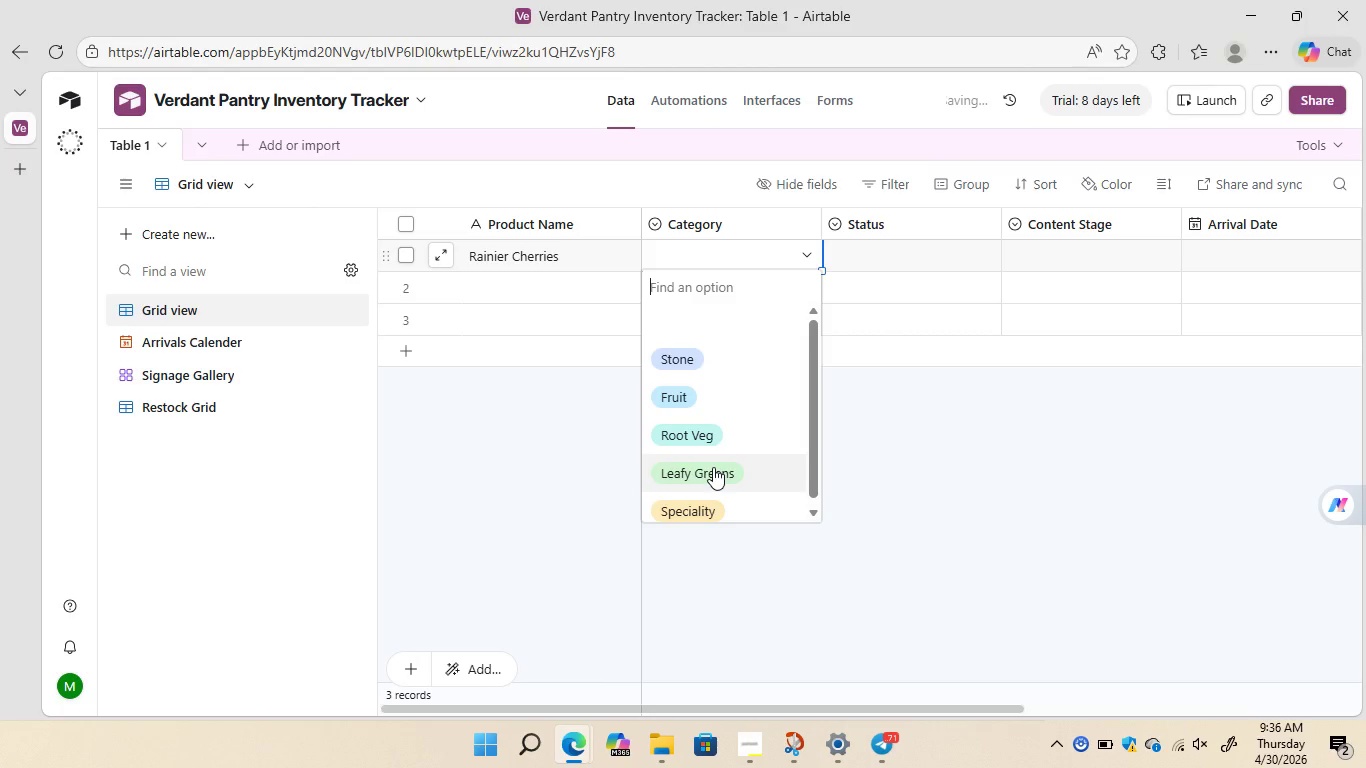 
wait(13.0)
 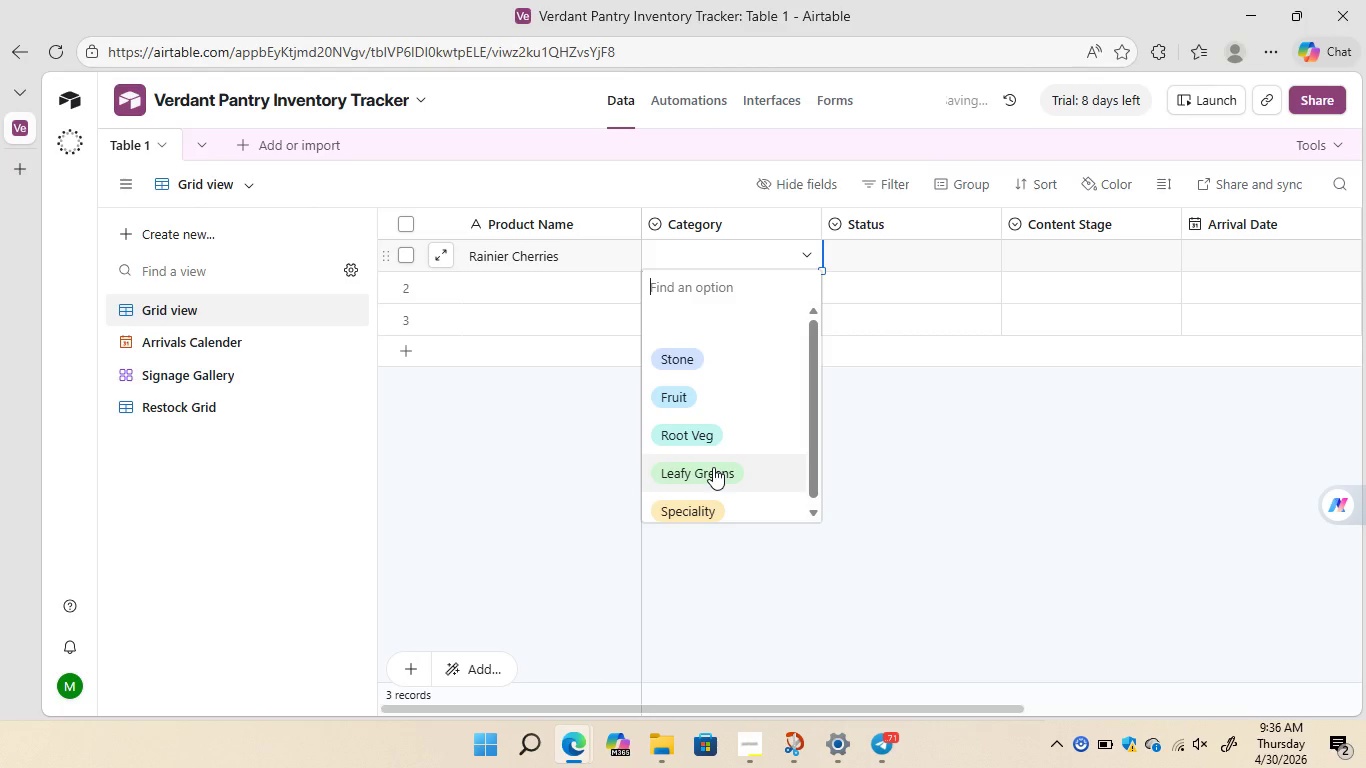 
left_click([562, 430])
 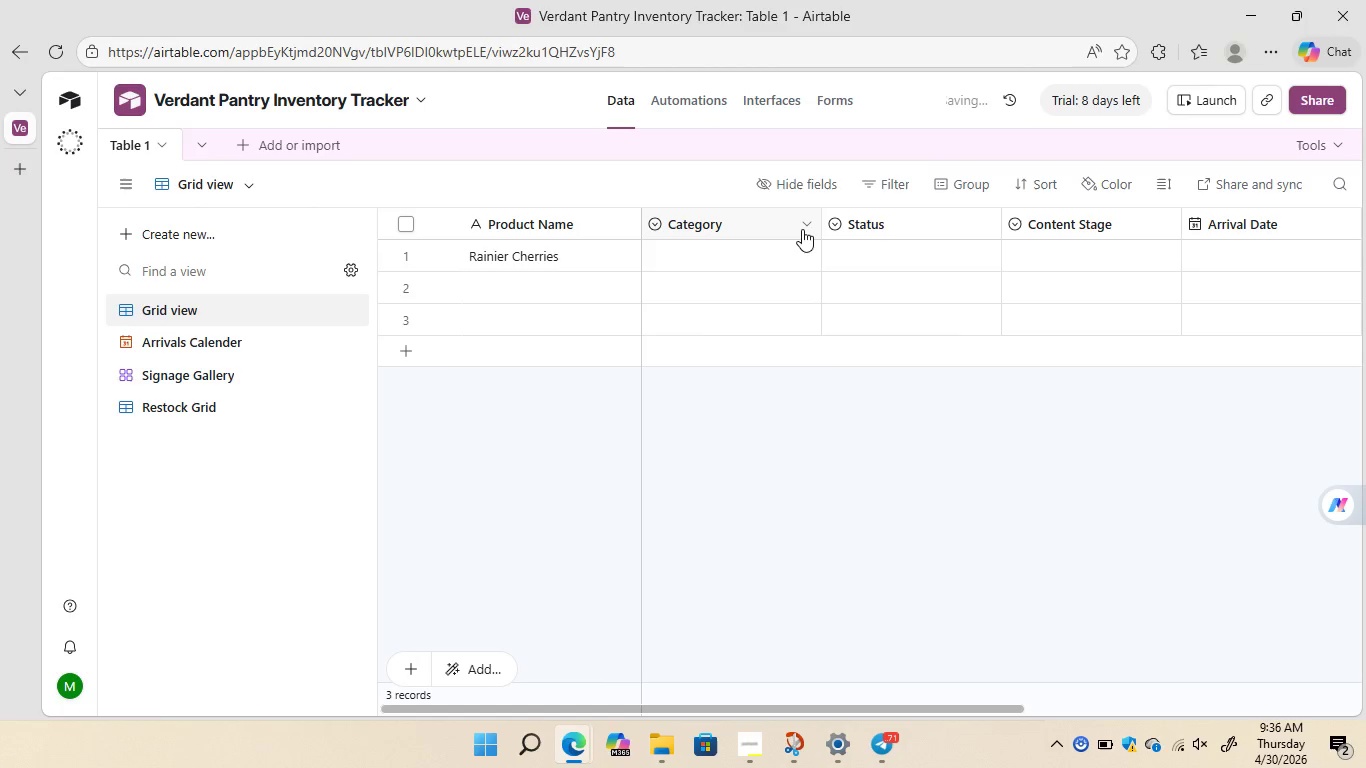 
right_click([802, 229])
 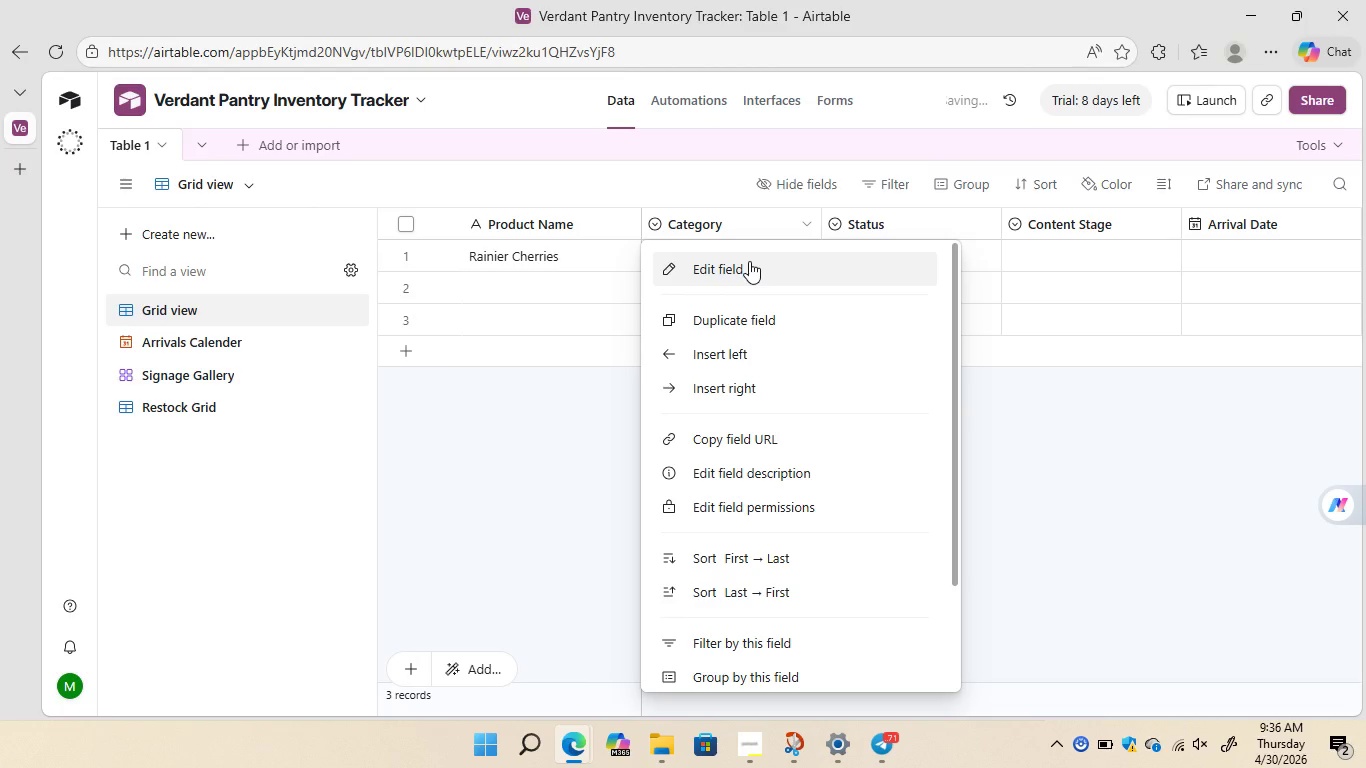 
left_click([749, 261])
 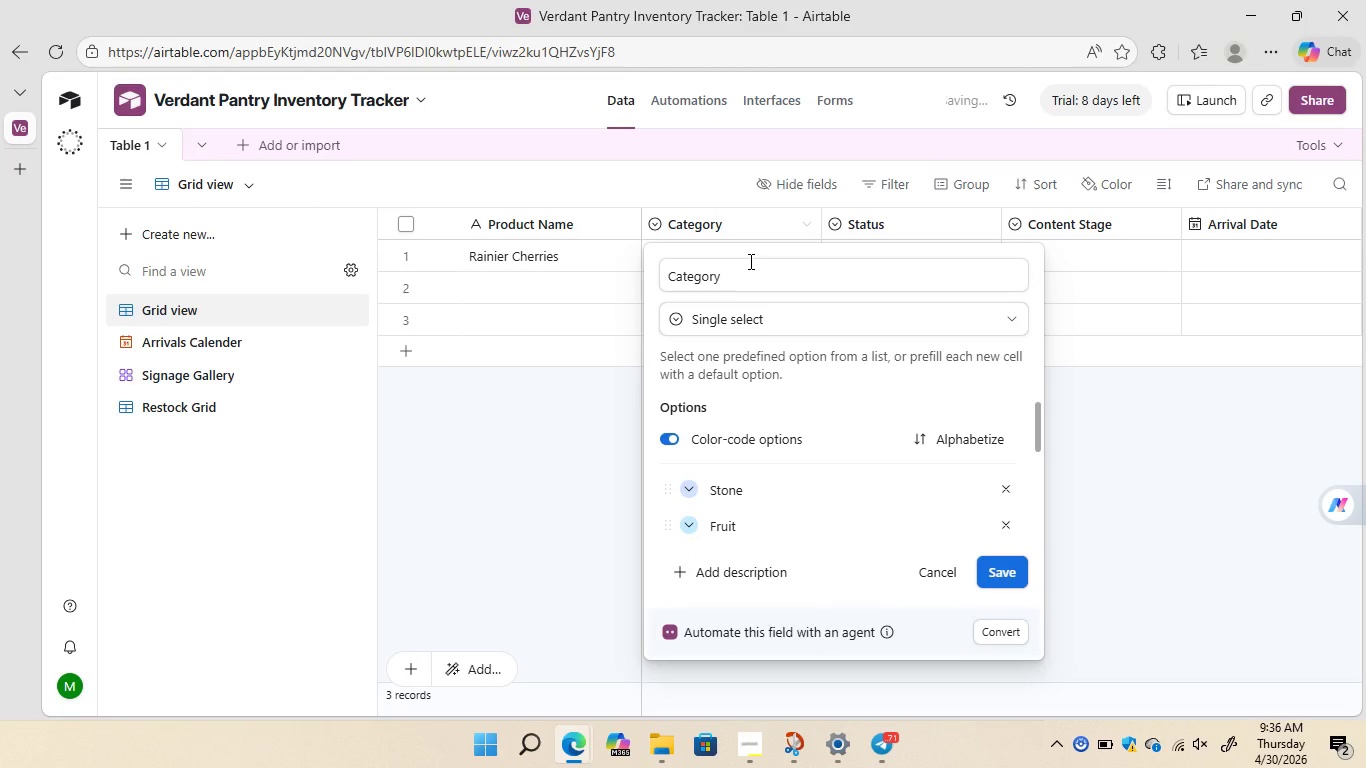 
wait(8.02)
 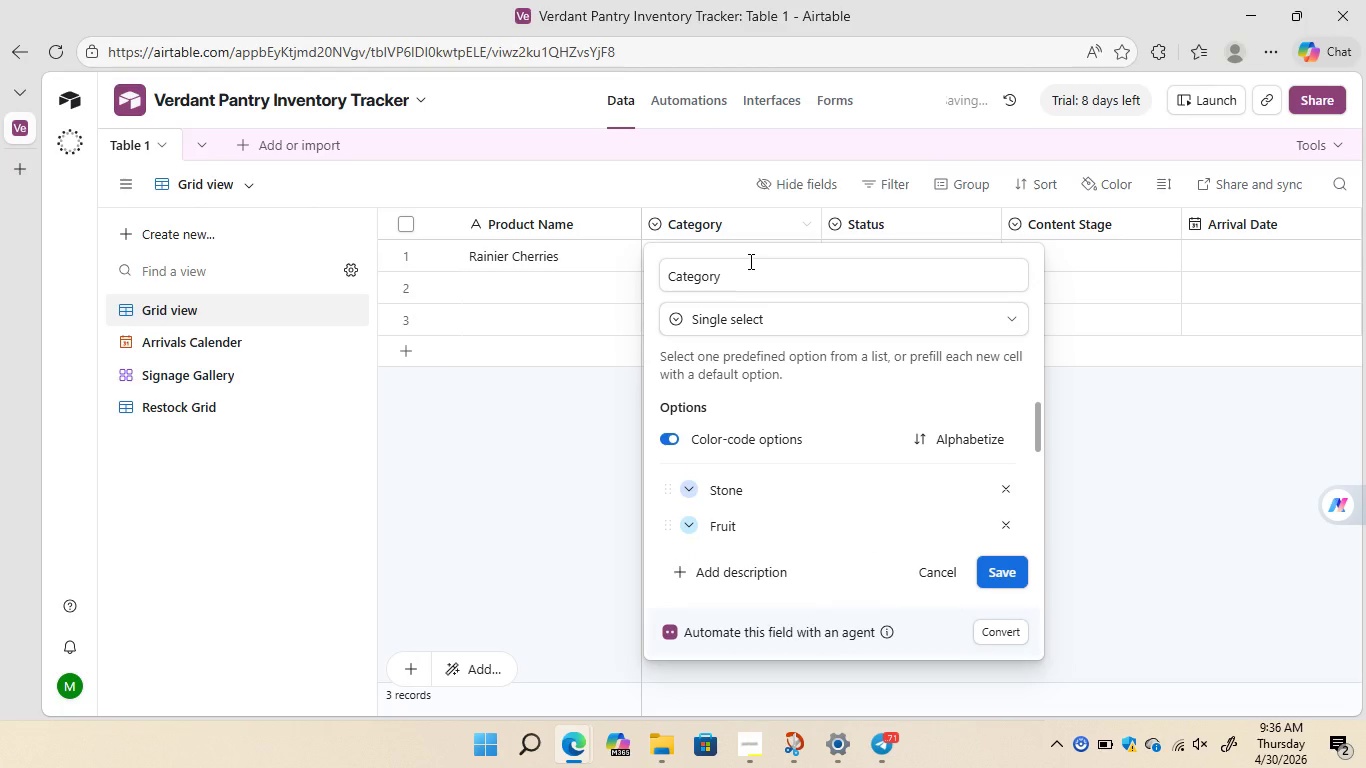 
left_click([746, 523])
 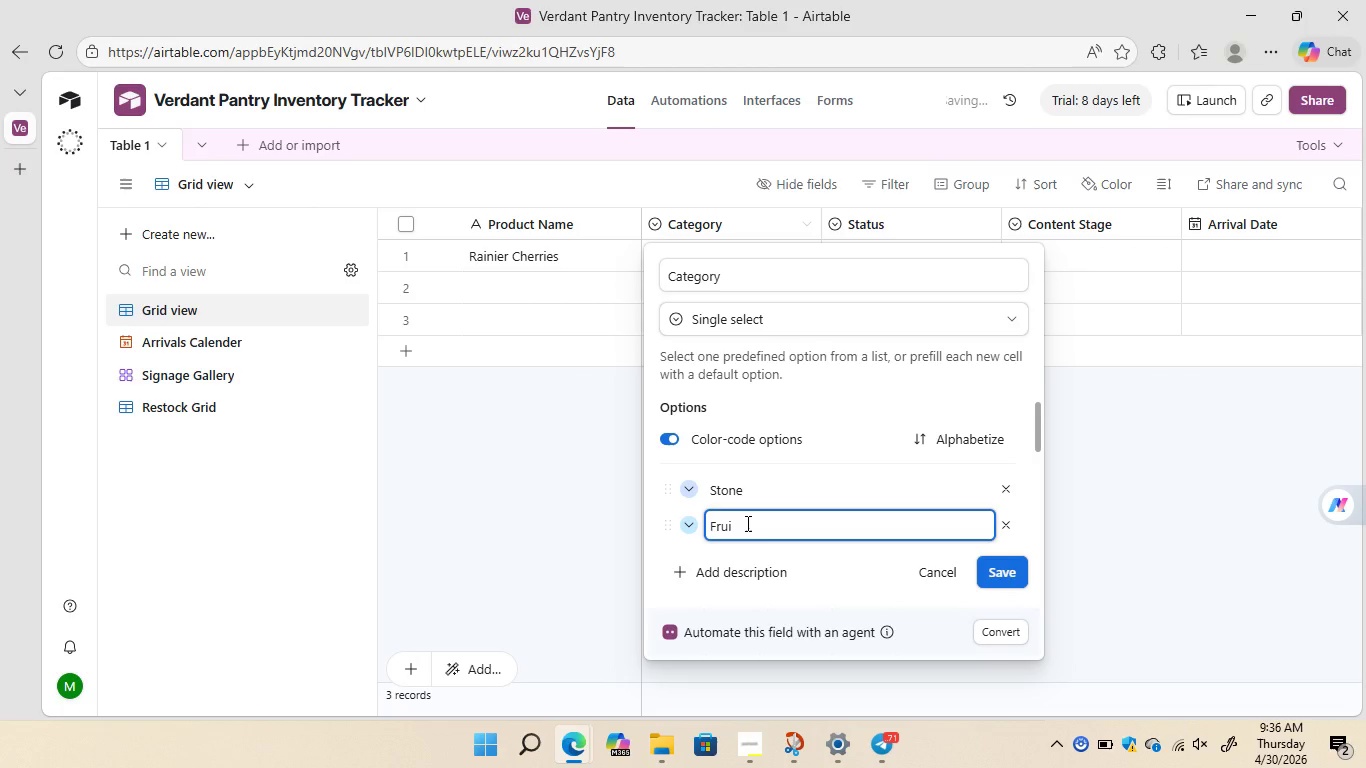 
key(Backspace)
 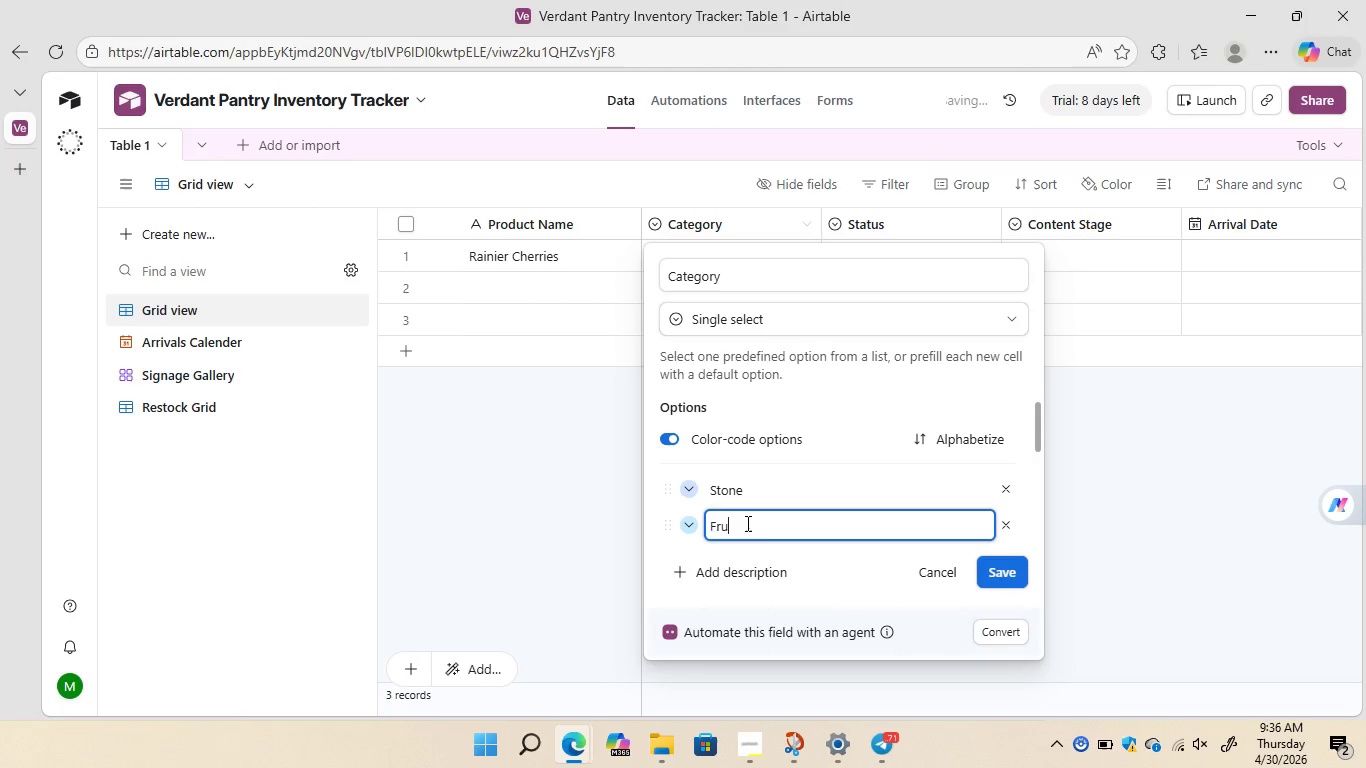 
key(Backspace)
 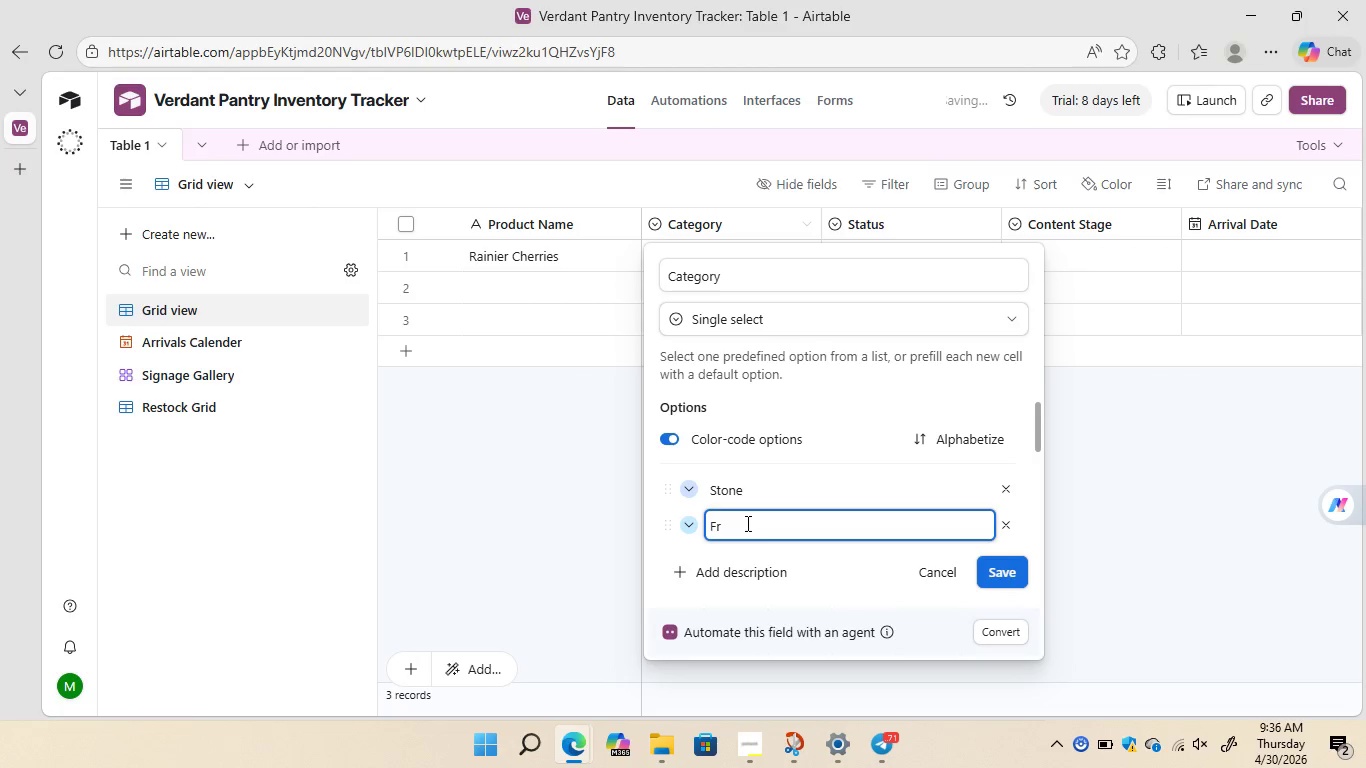 
key(Backspace)
 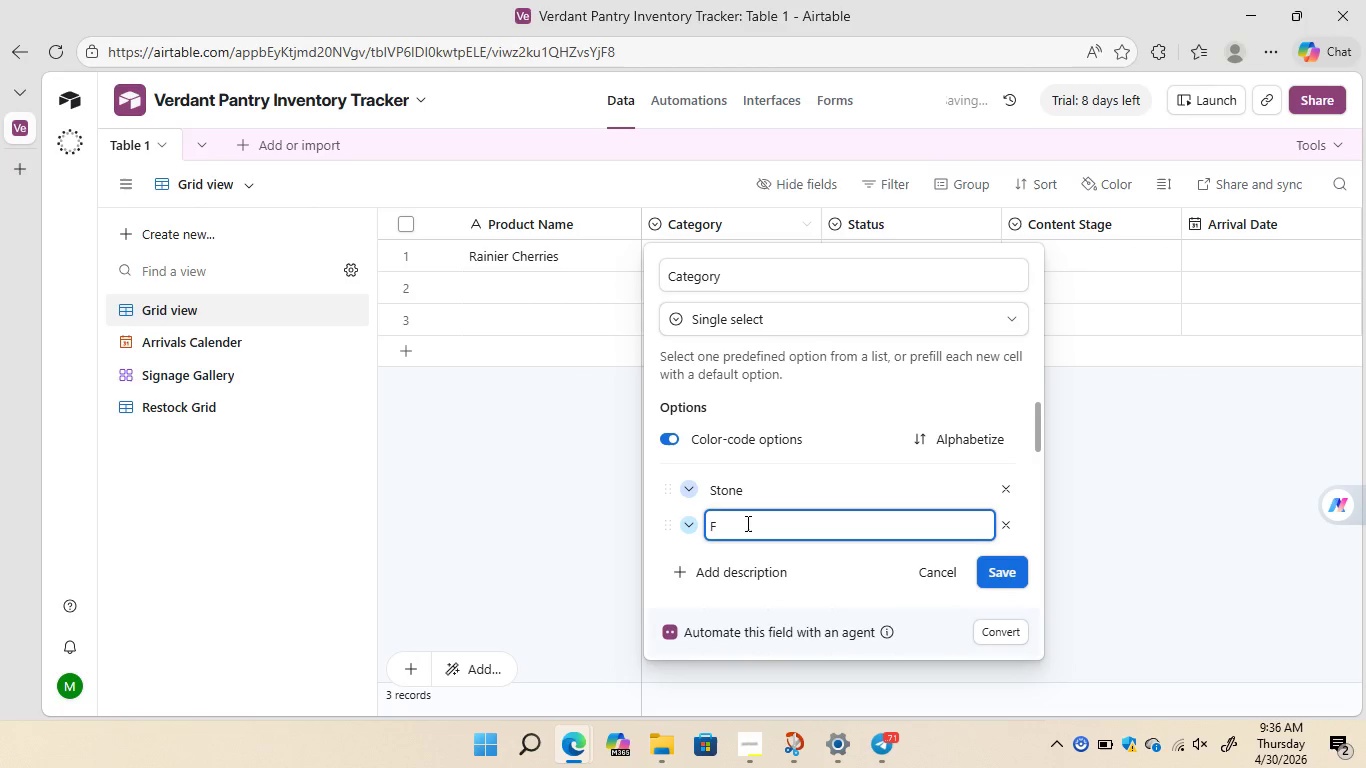 
key(Backspace)
 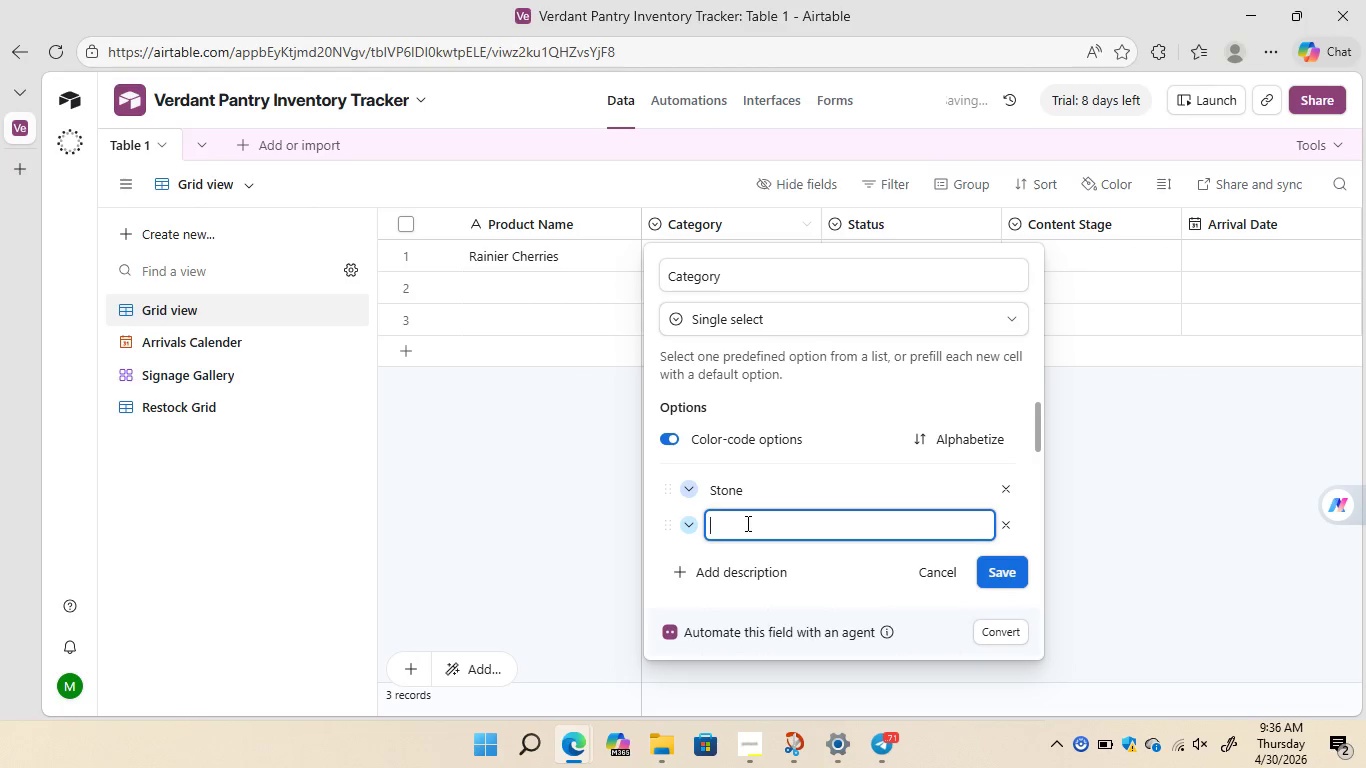 
key(Backspace)
 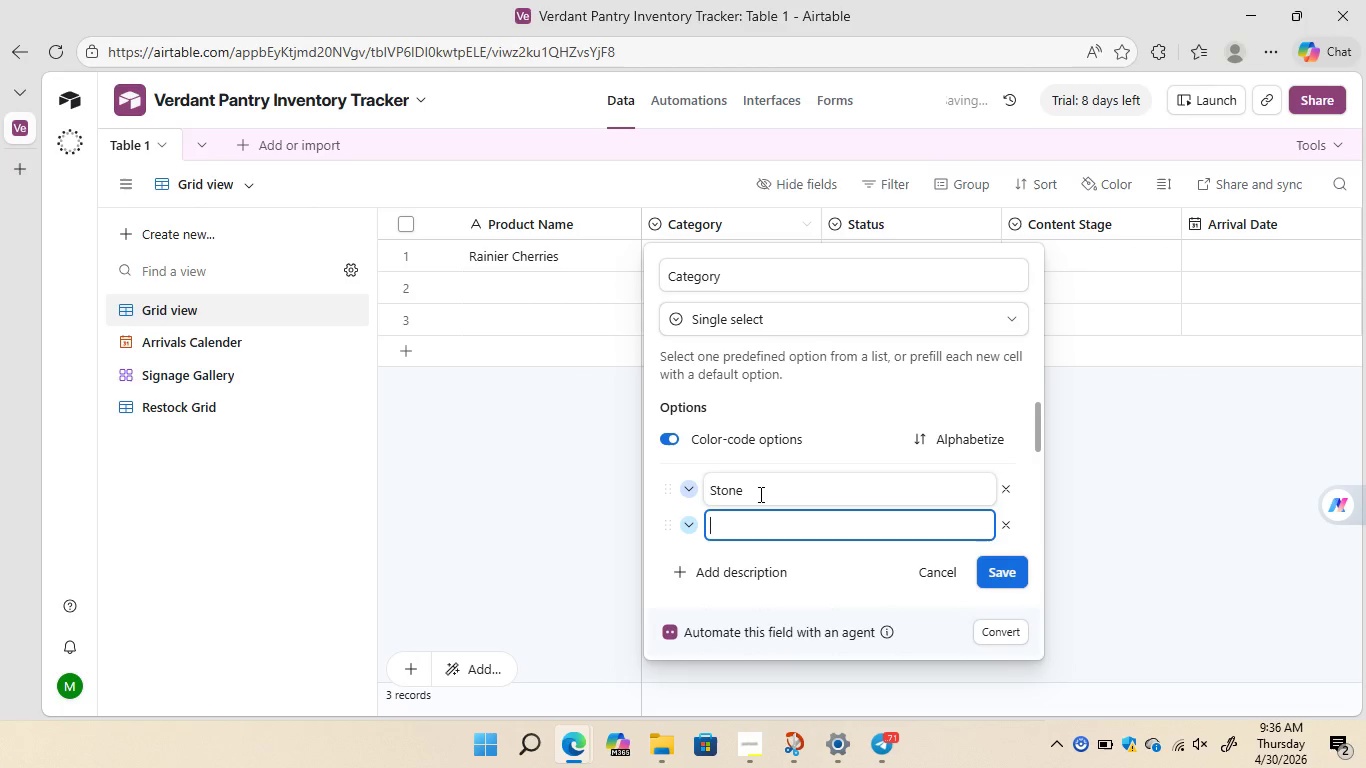 
left_click([759, 494])
 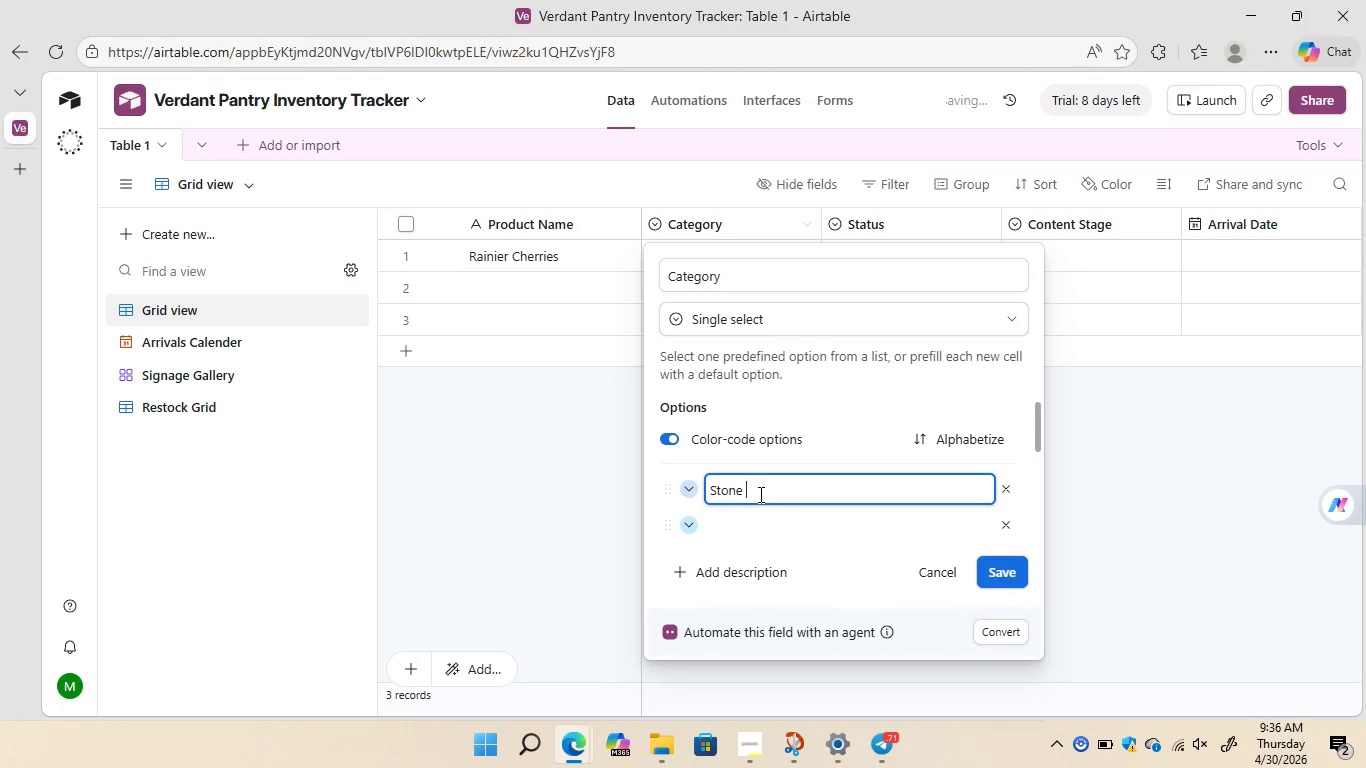 
key(Space)
 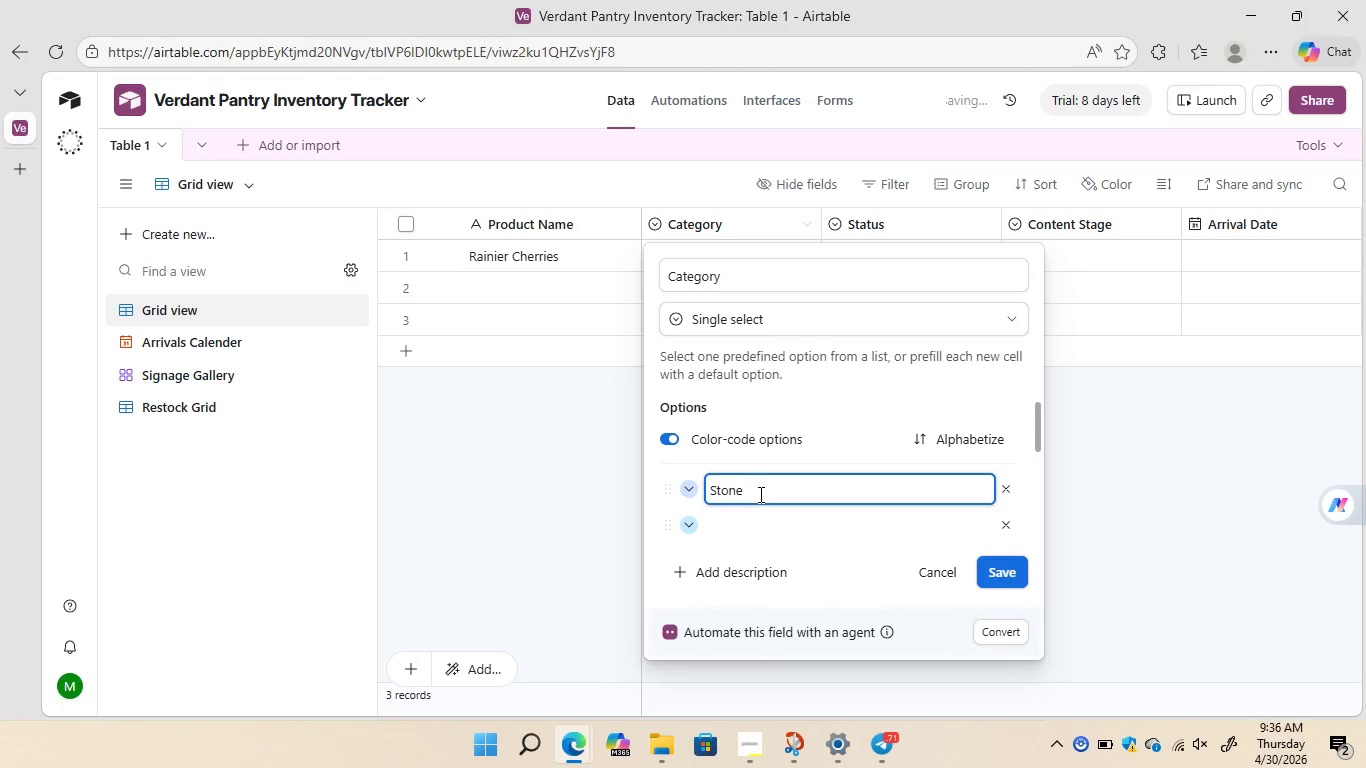 
key(Shift+D)
 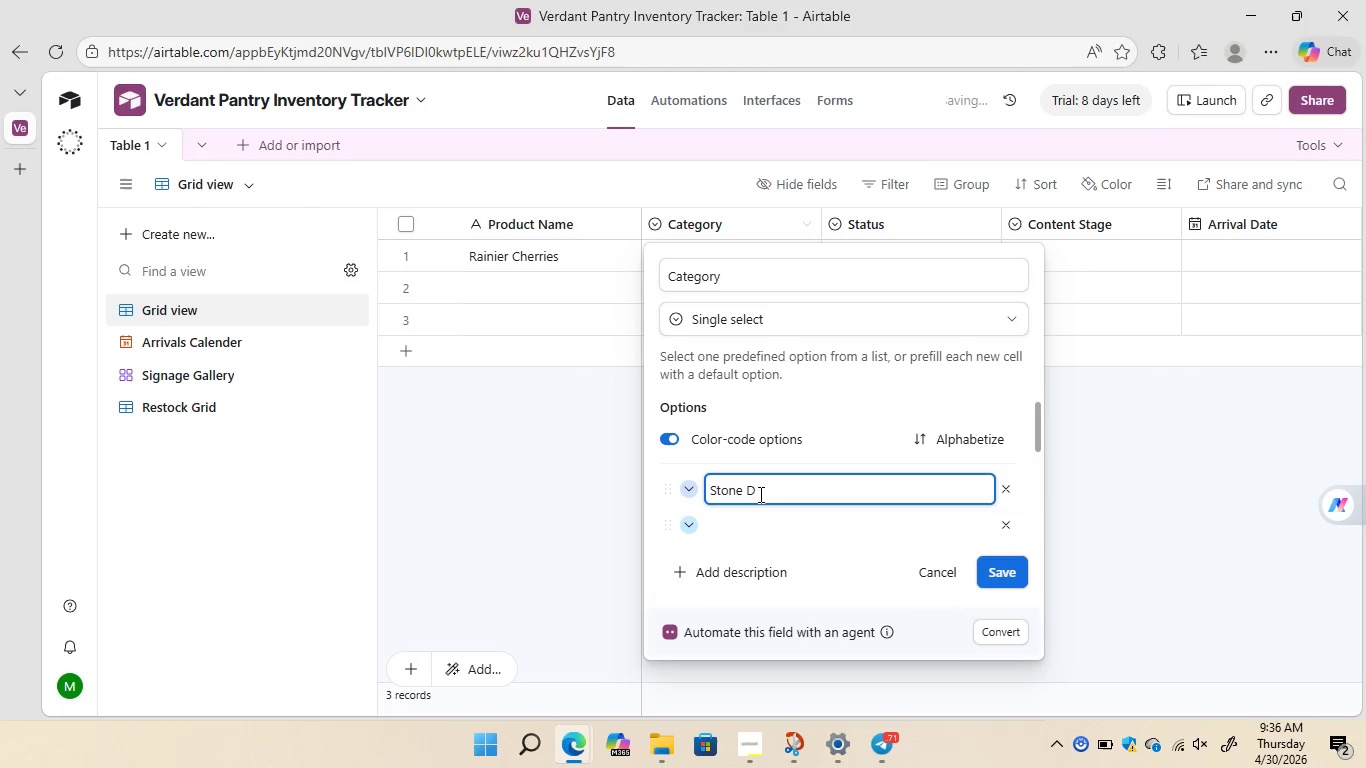 
key(Backspace)
 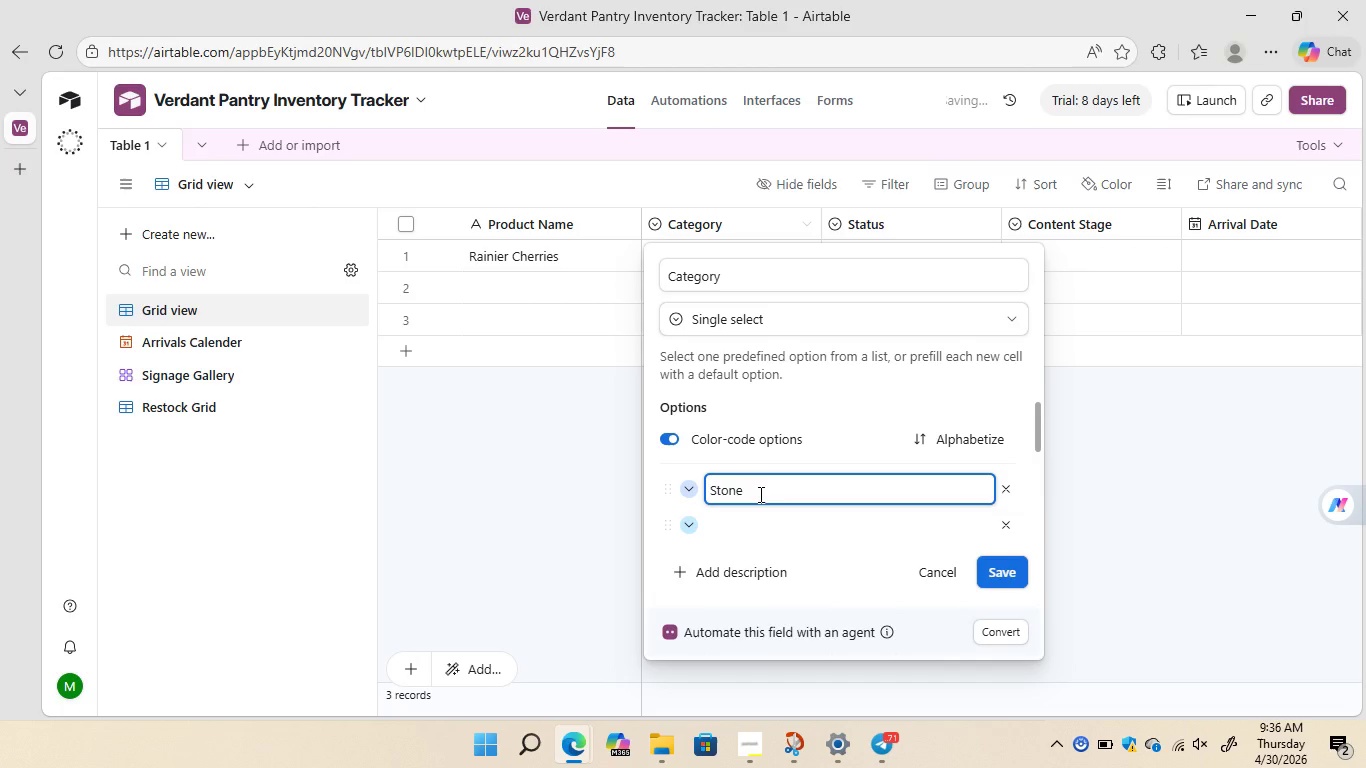 
key(Shift+F)
 